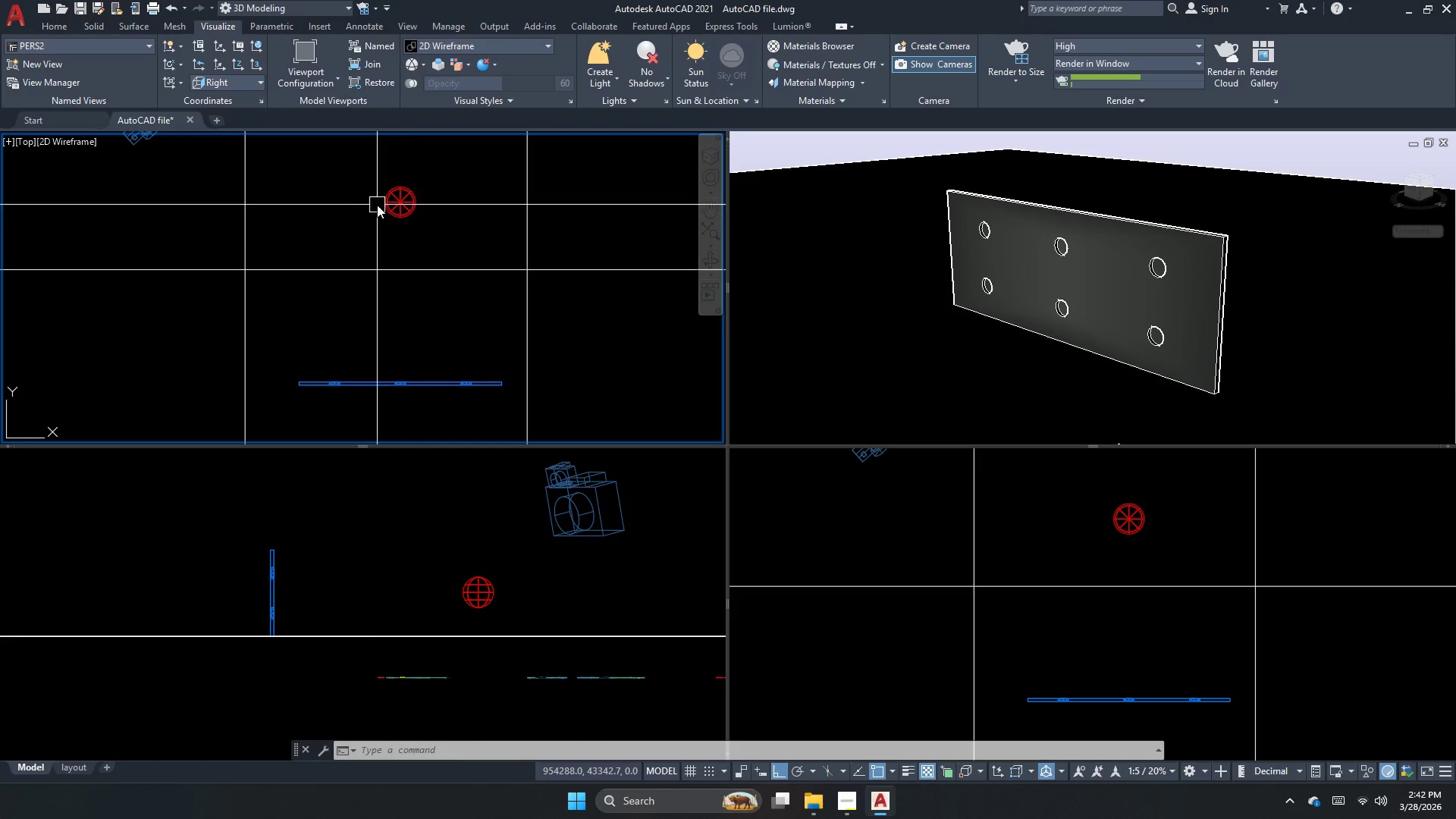 
double_click([377, 205])
 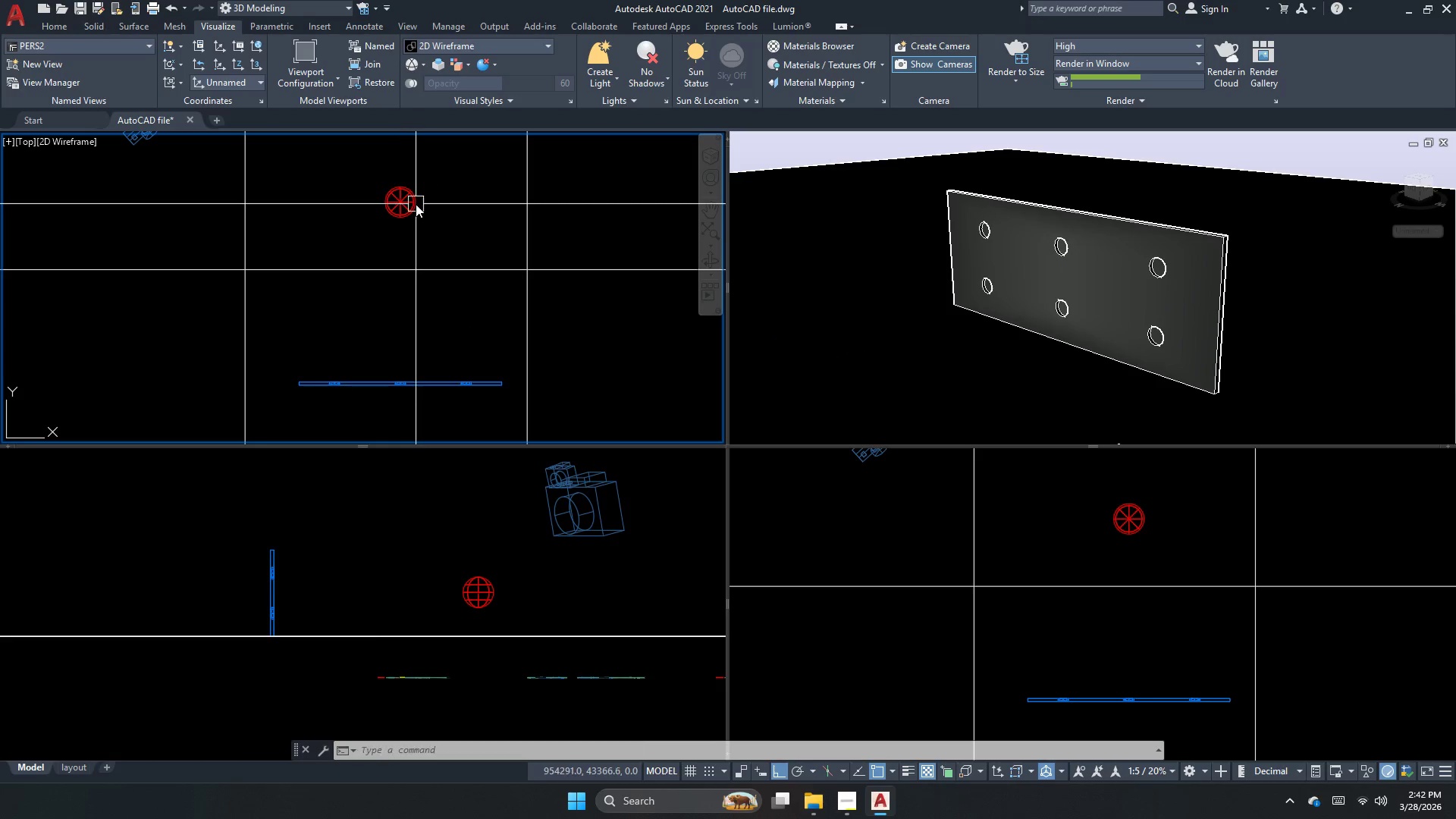 
triple_click([409, 209])
 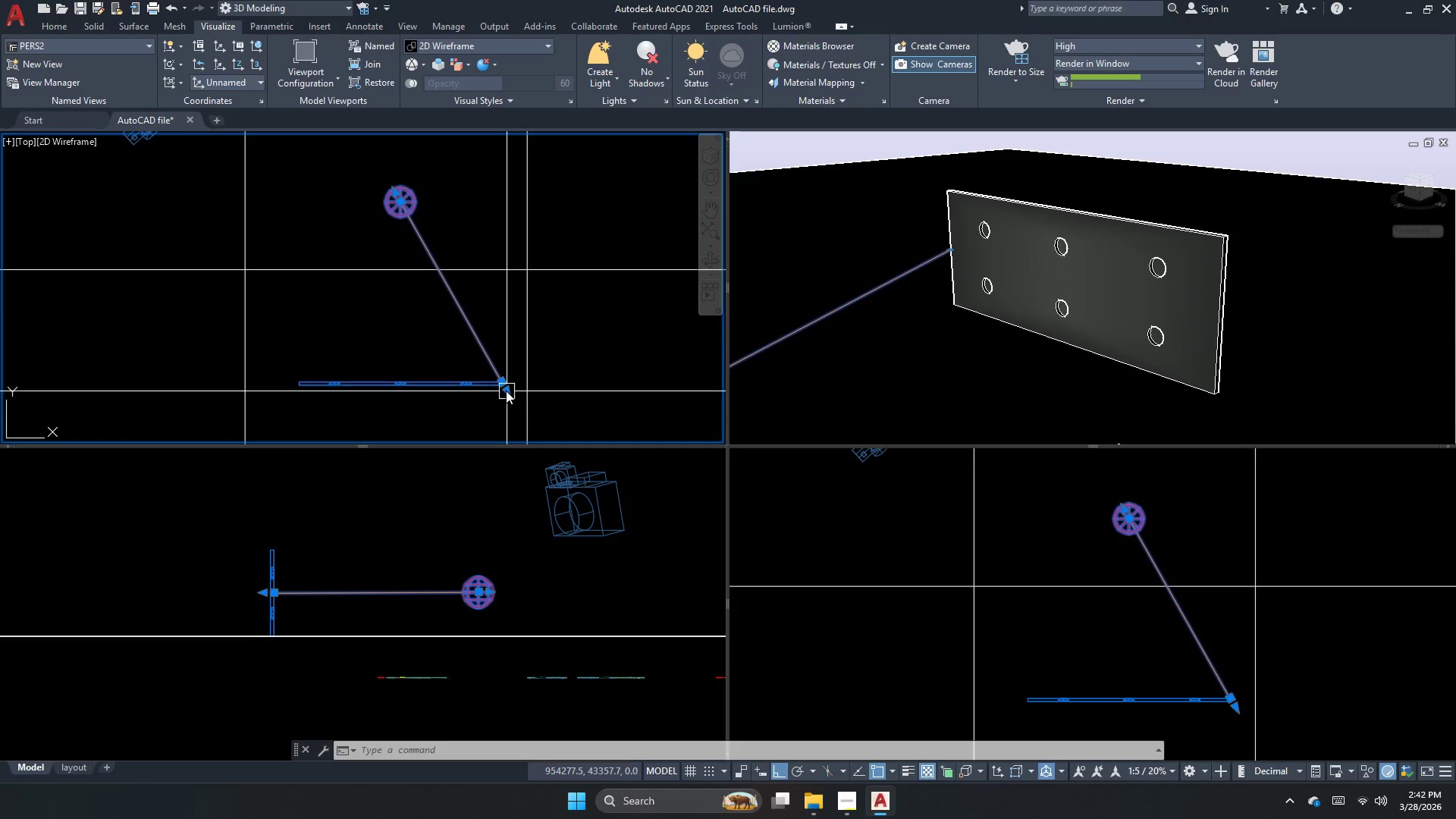 
left_click([500, 383])
 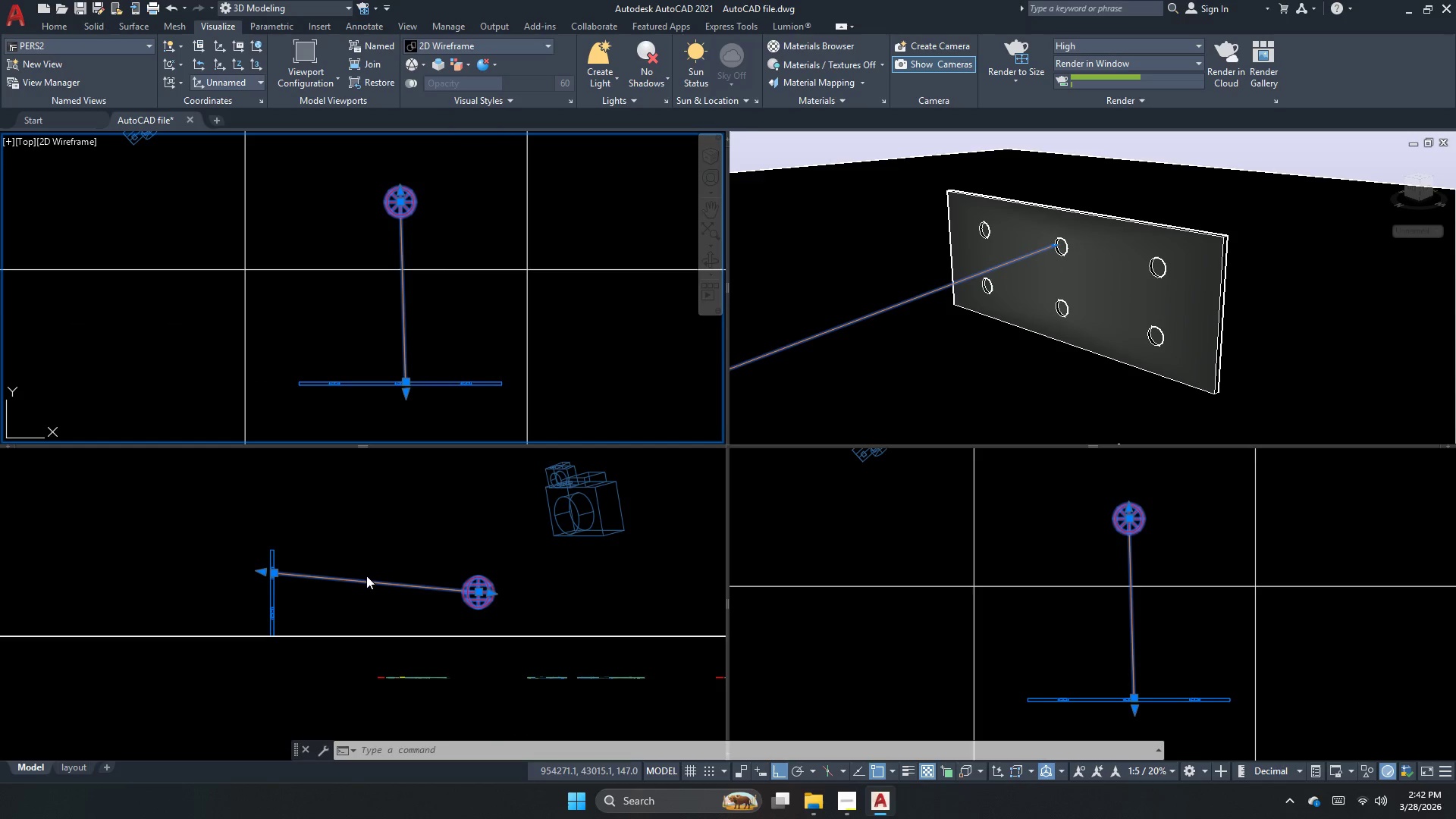 
wait(5.25)
 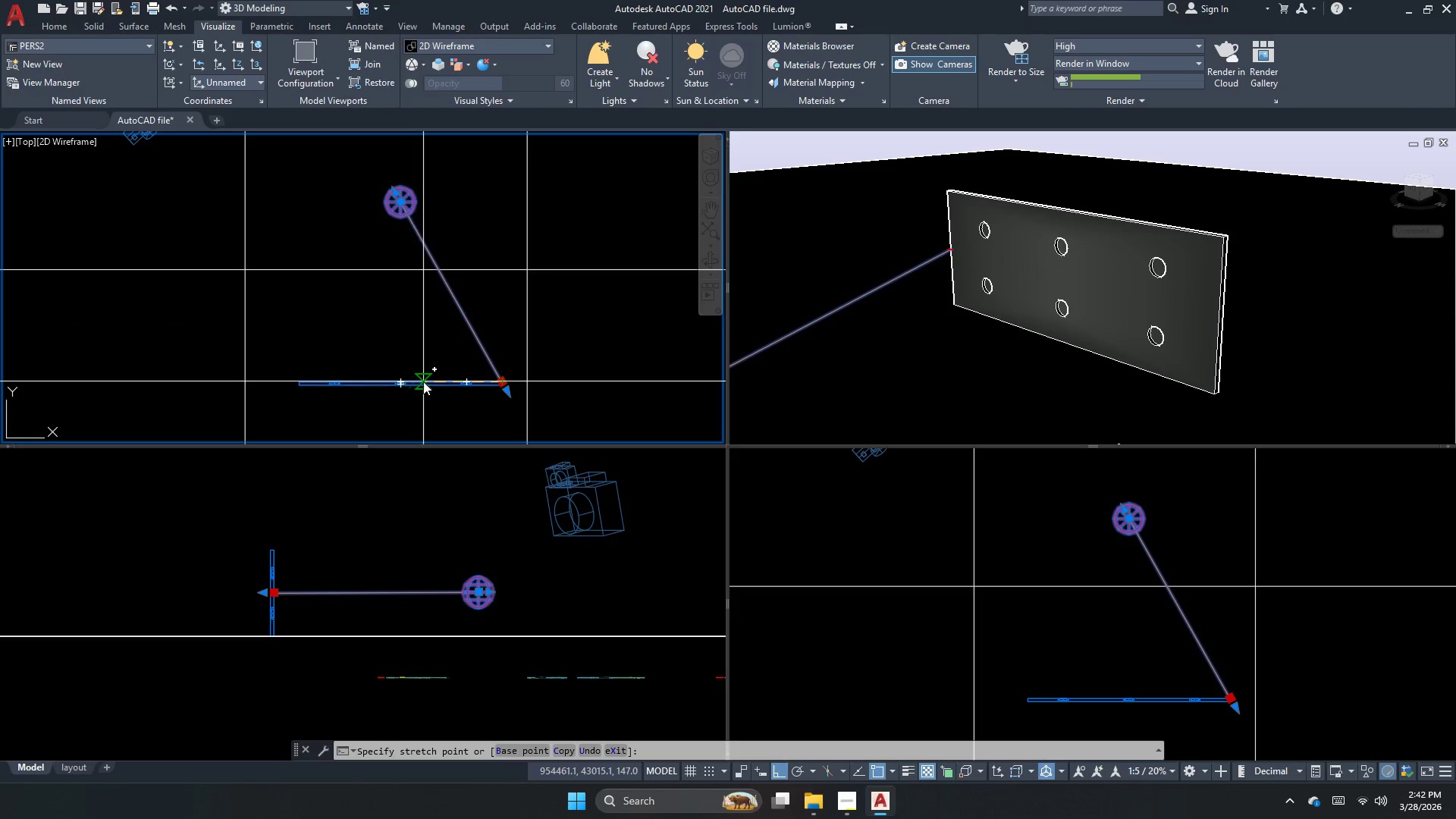 
left_click_drag(start_coordinate=[1200, 275], to_coordinate=[1197, 277])
 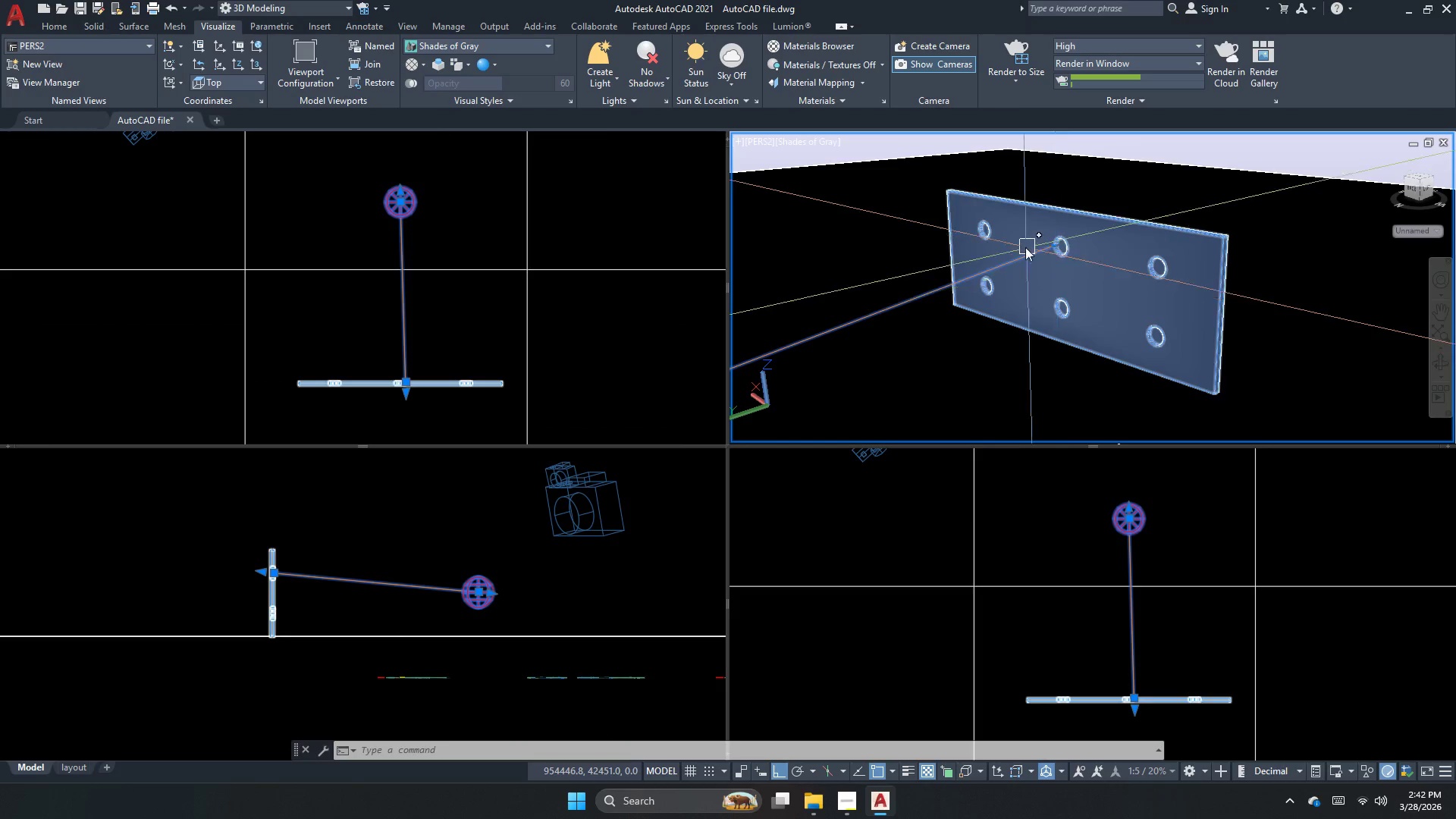 
double_click([1019, 246])
 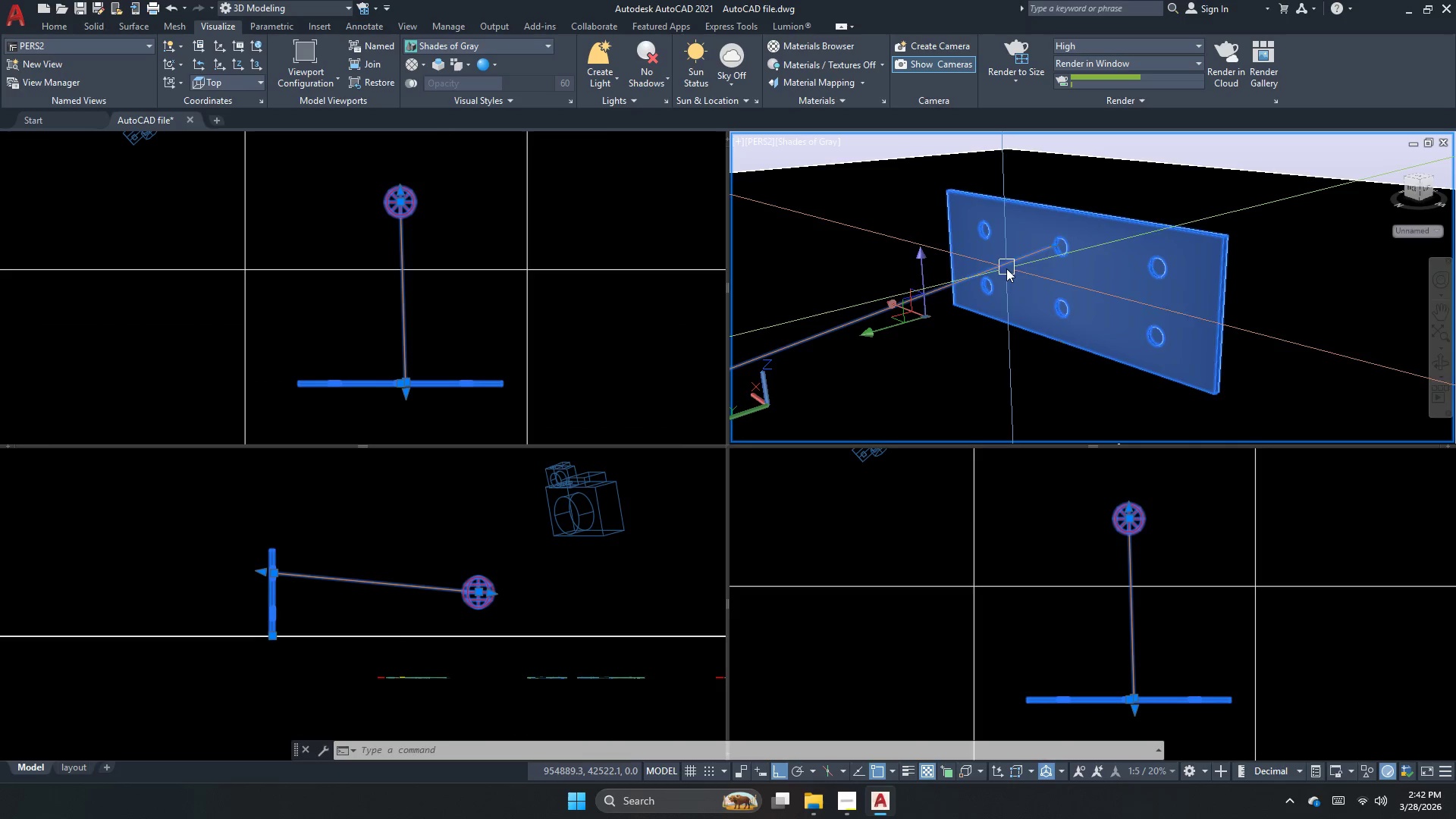 
triple_click([1004, 271])
 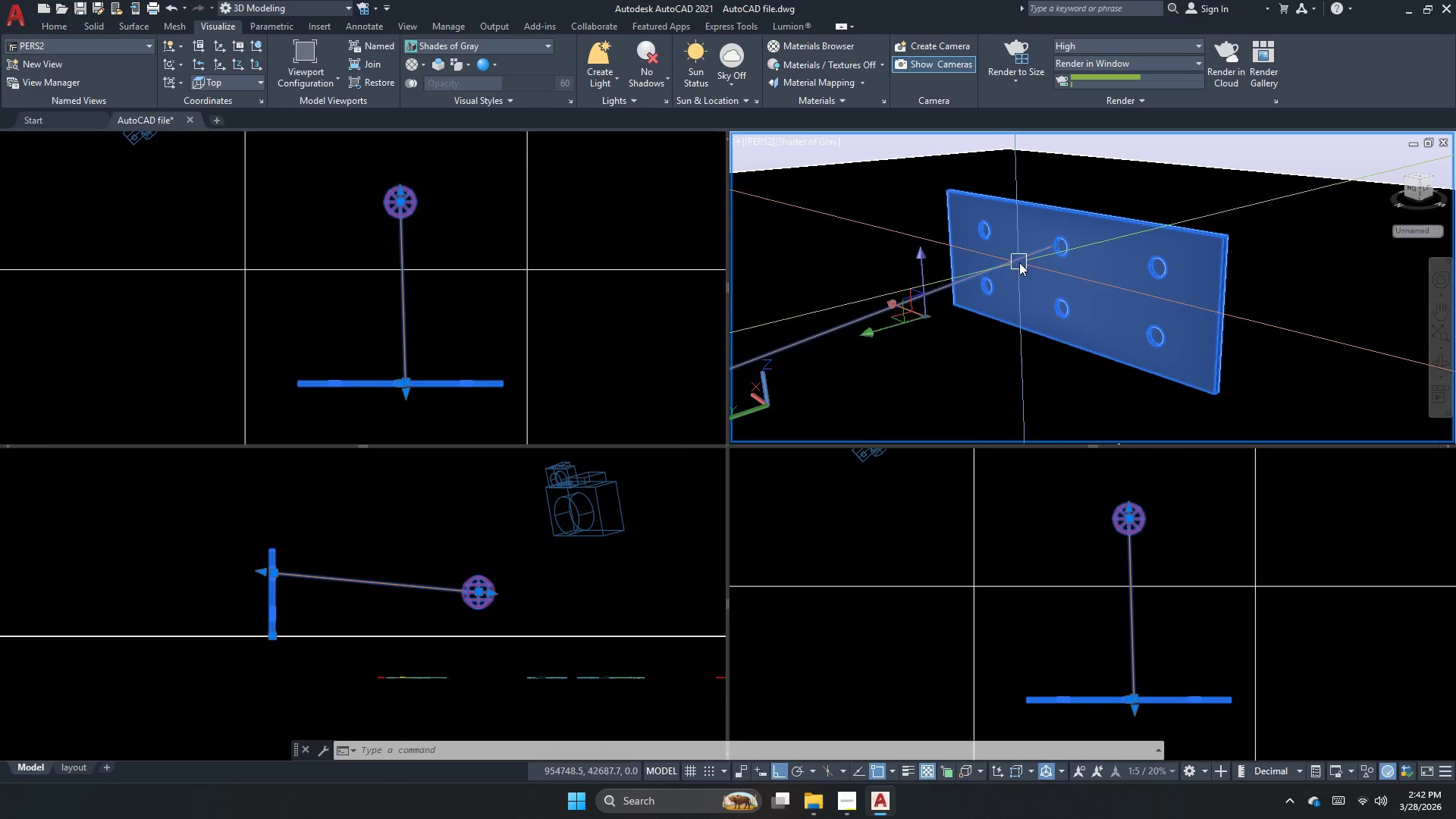 
key(Escape)
 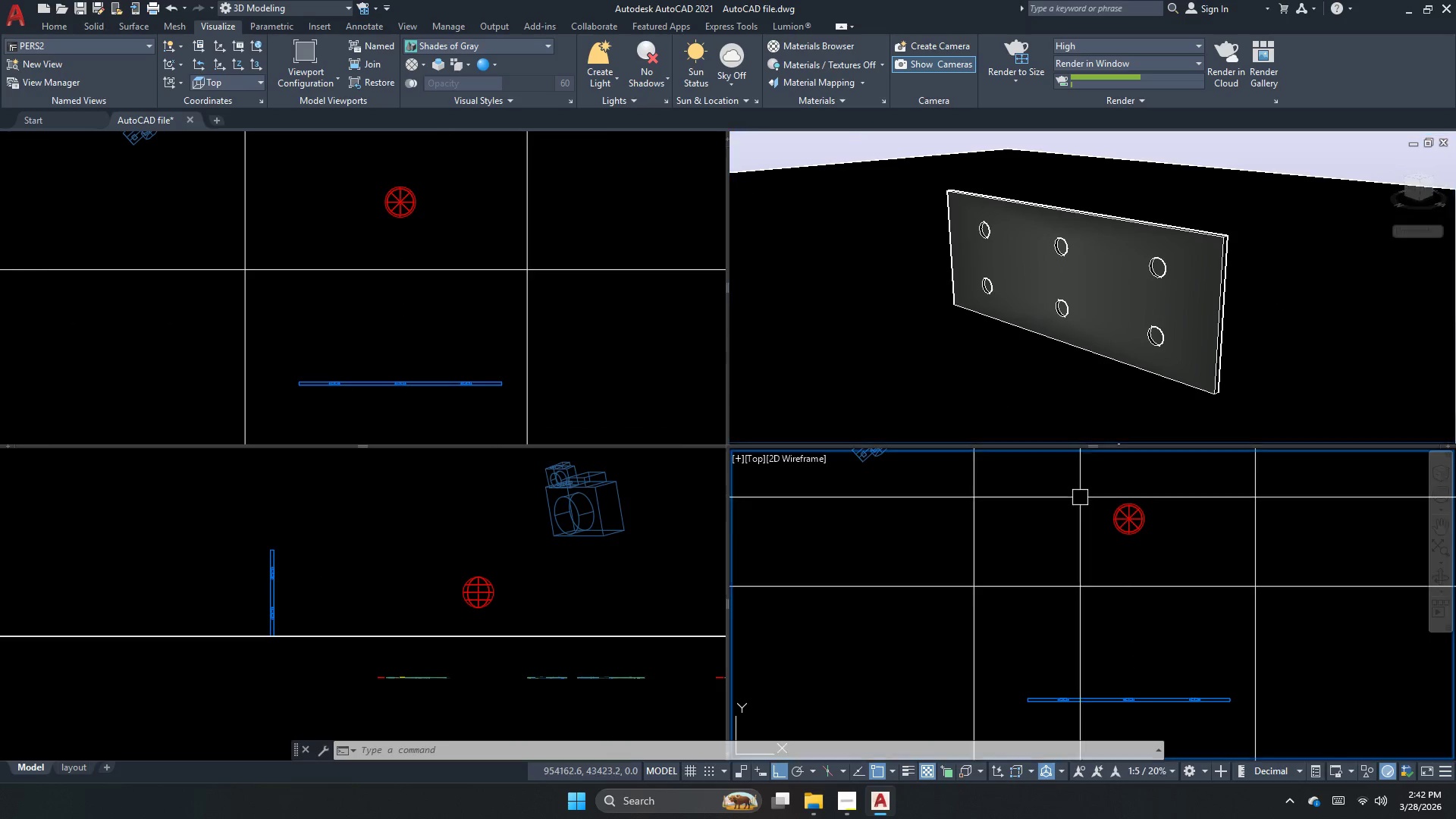 
triple_click([1125, 518])
 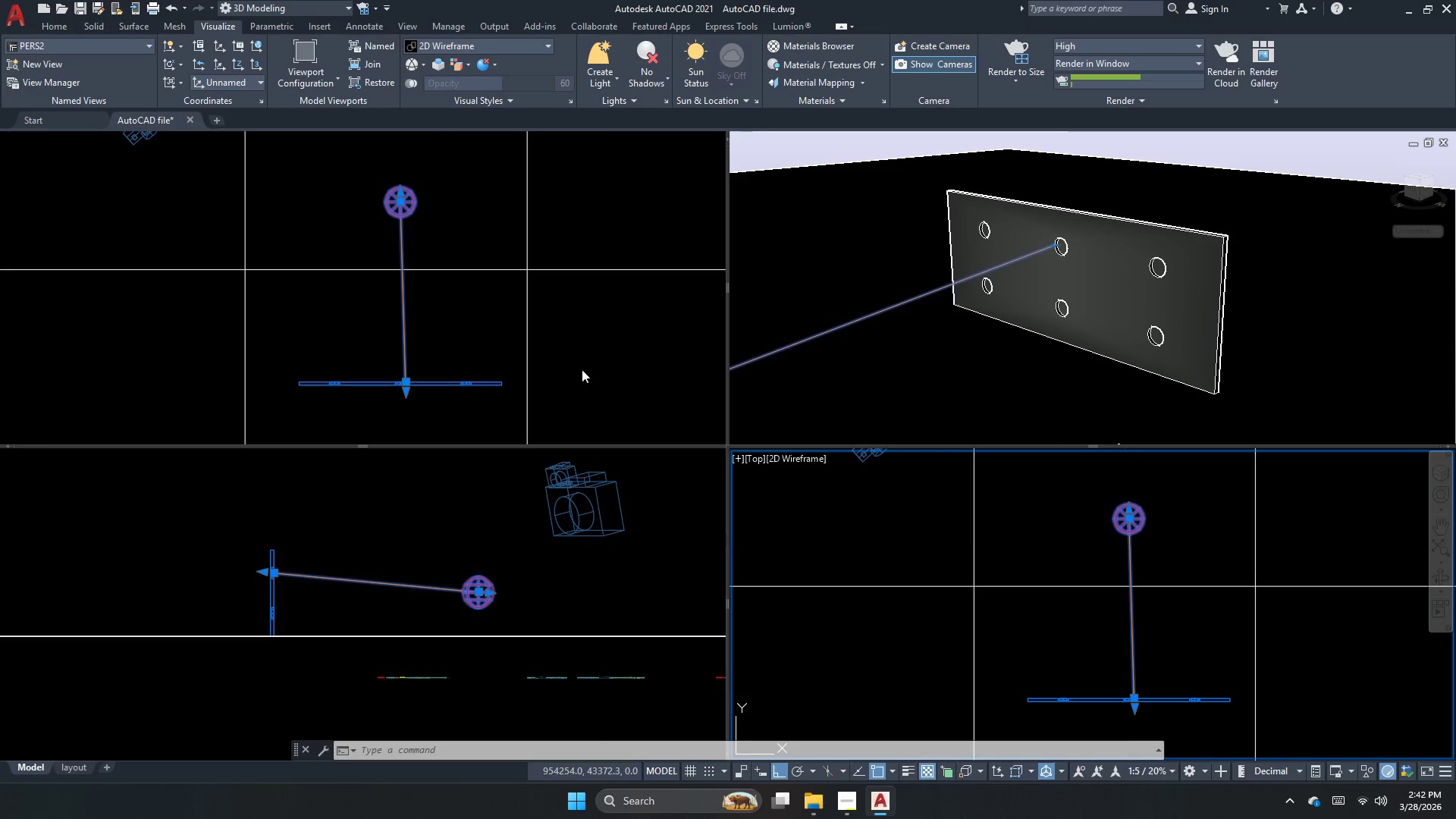 
key(Escape)
 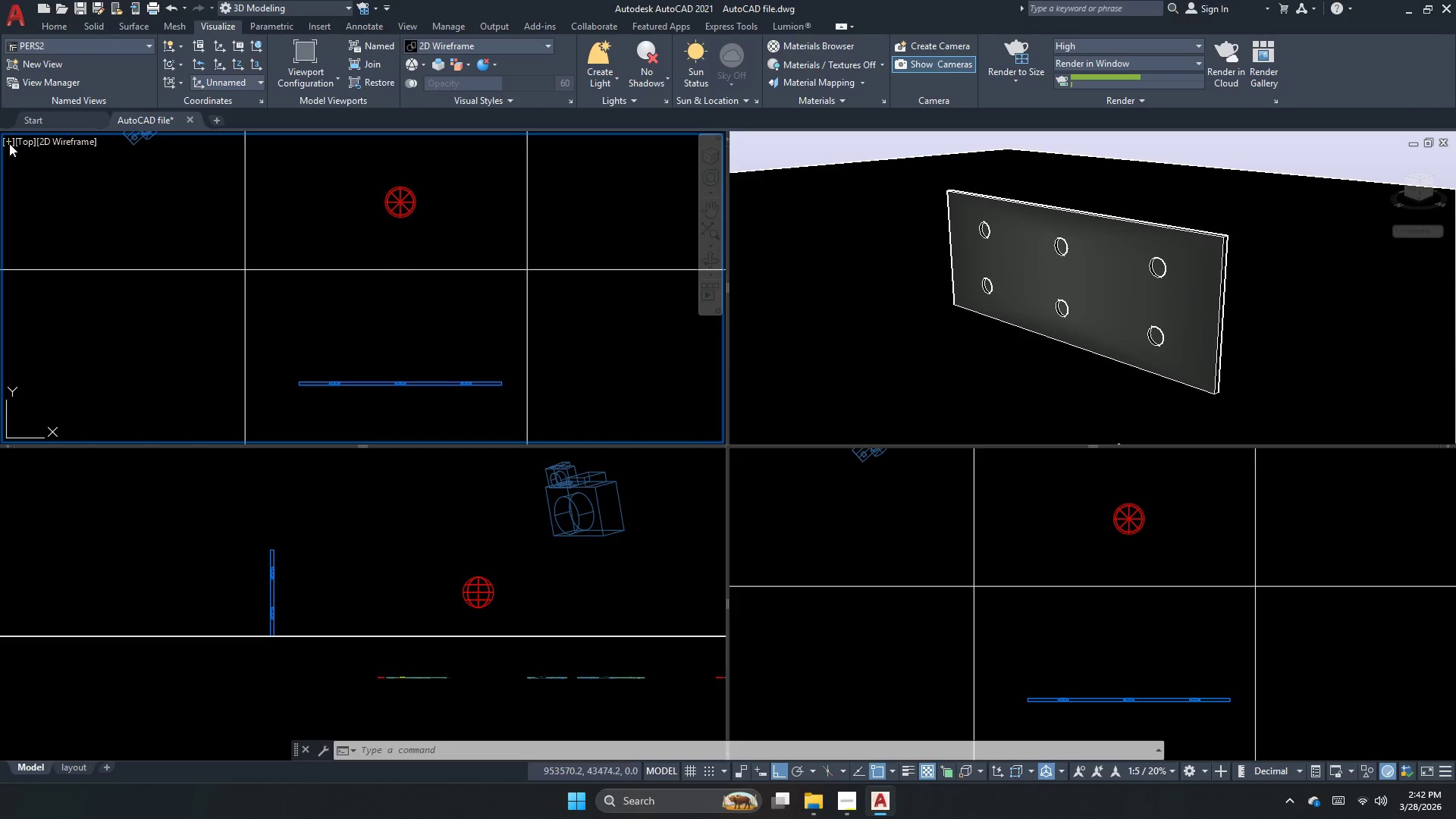 
left_click([3, 143])
 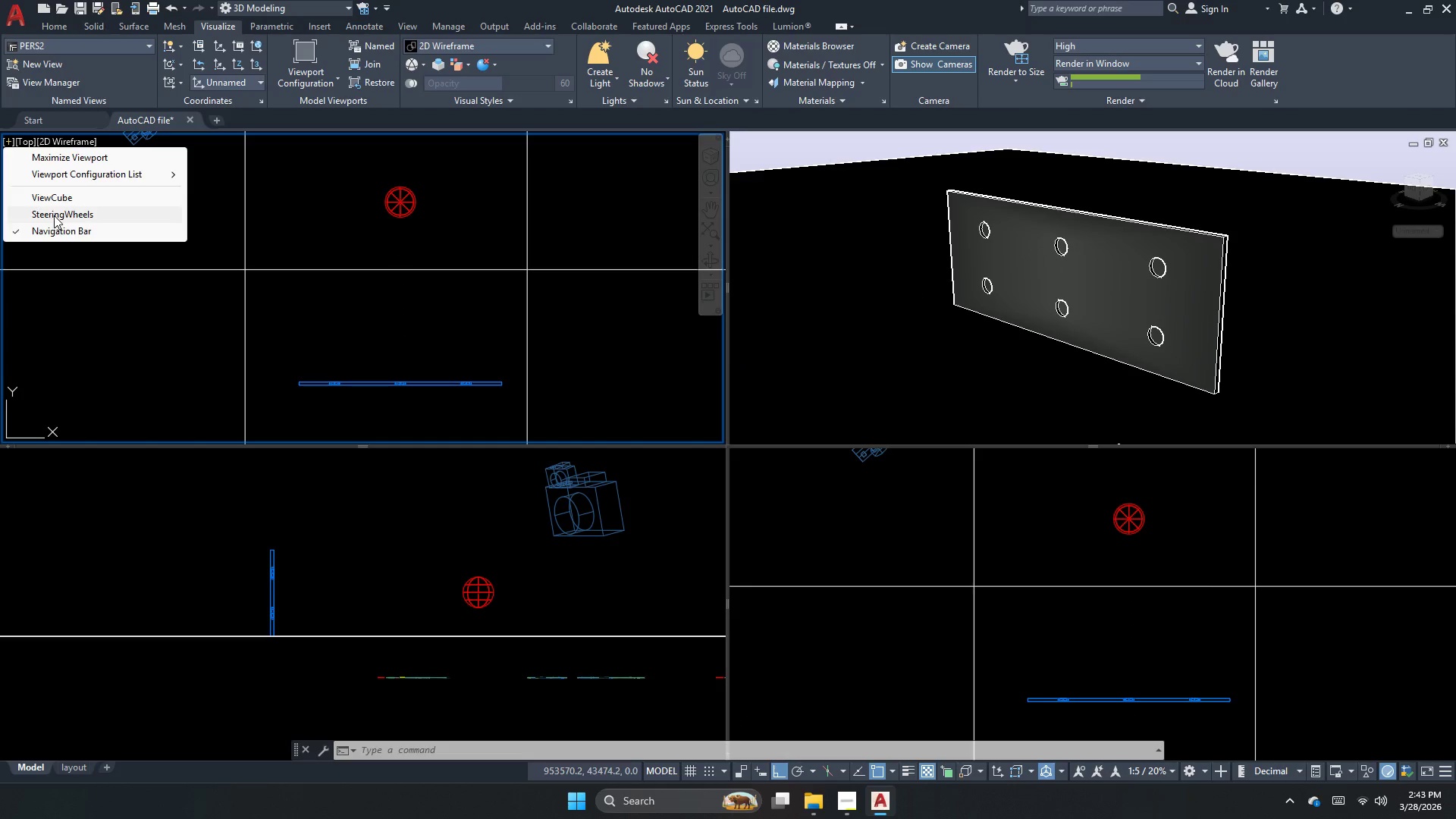 
left_click([85, 180])
 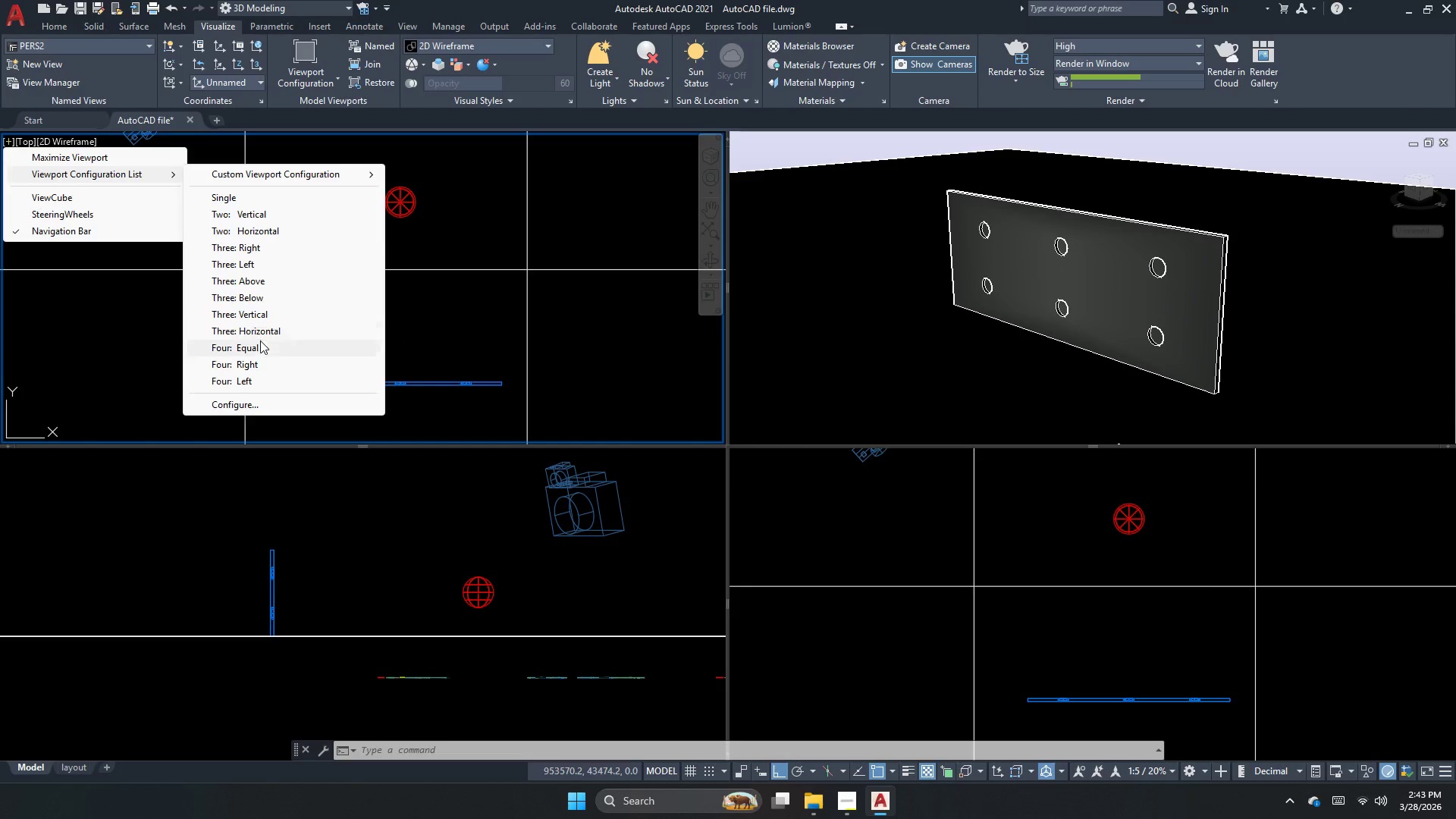 
wait(8.06)
 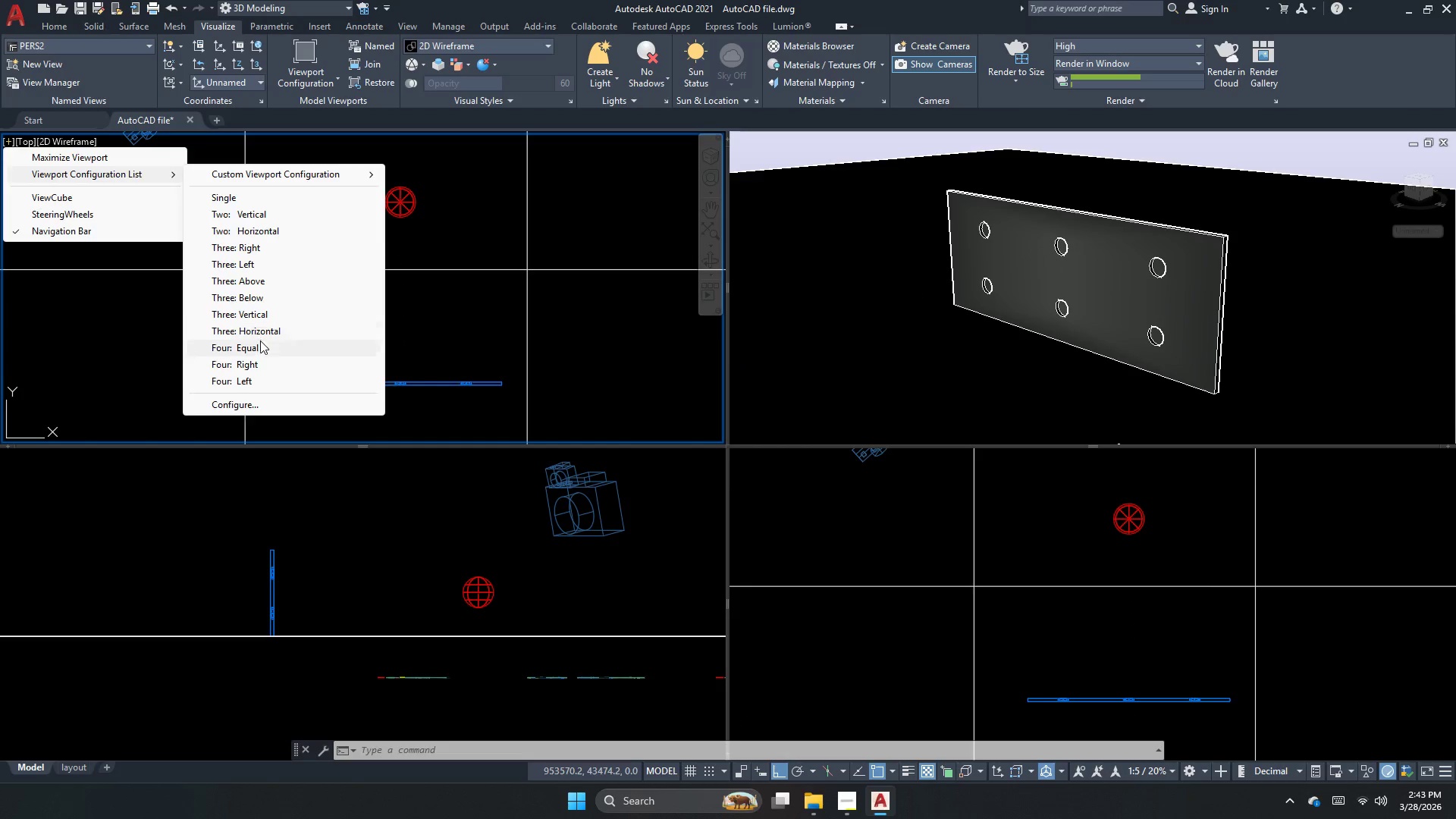 
left_click([258, 249])
 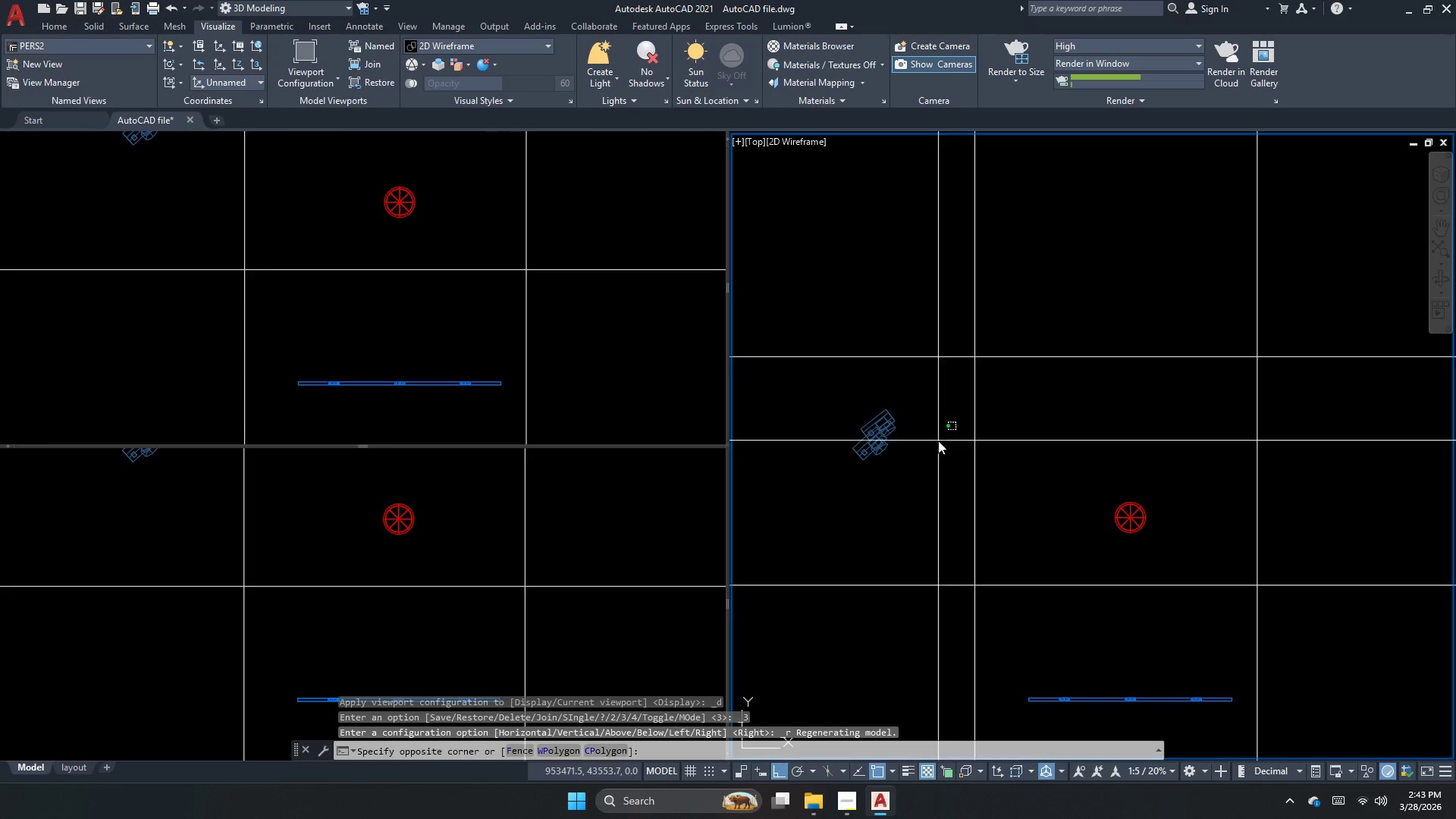 
double_click([938, 444])
 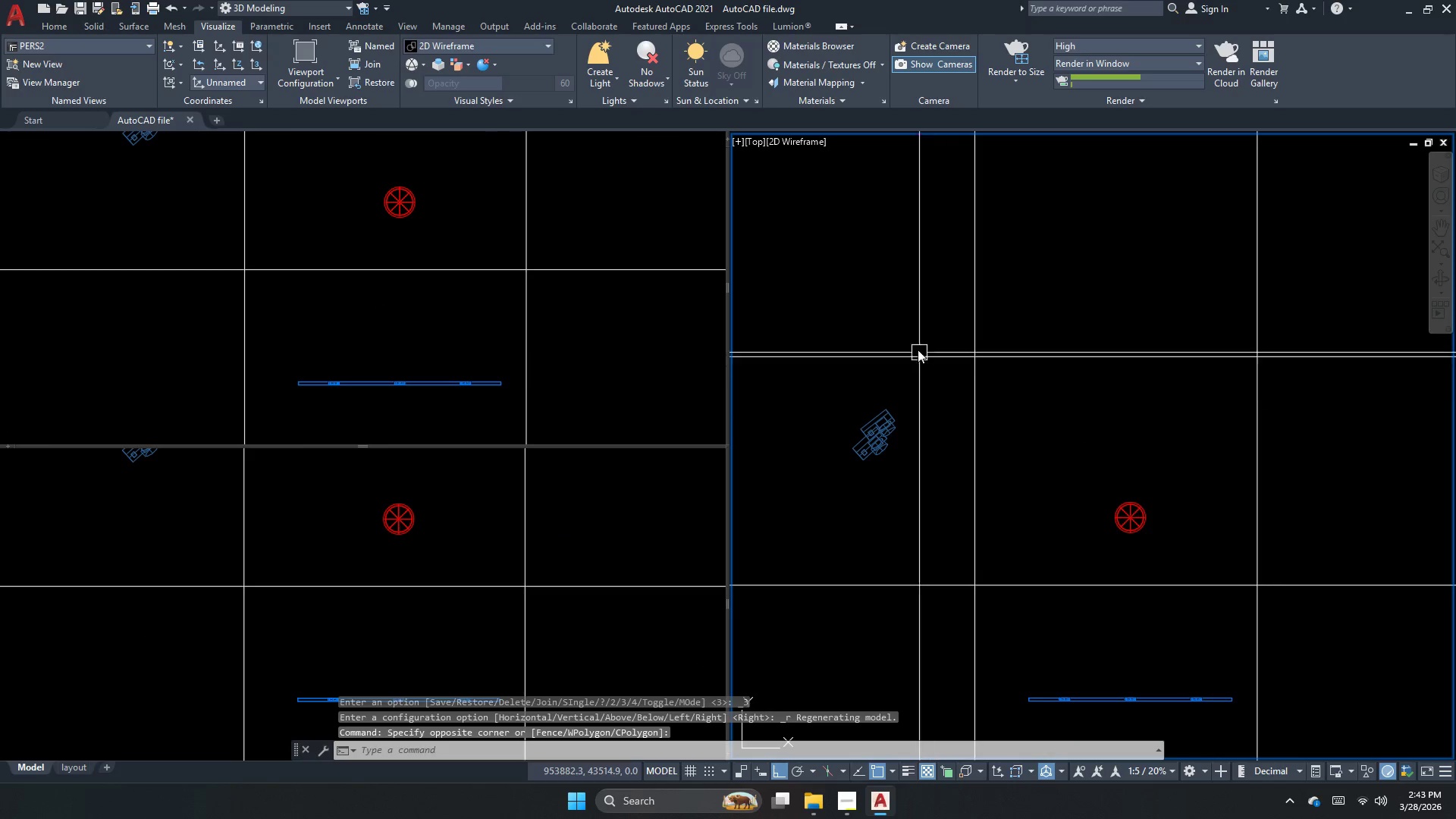 
left_click([904, 328])
 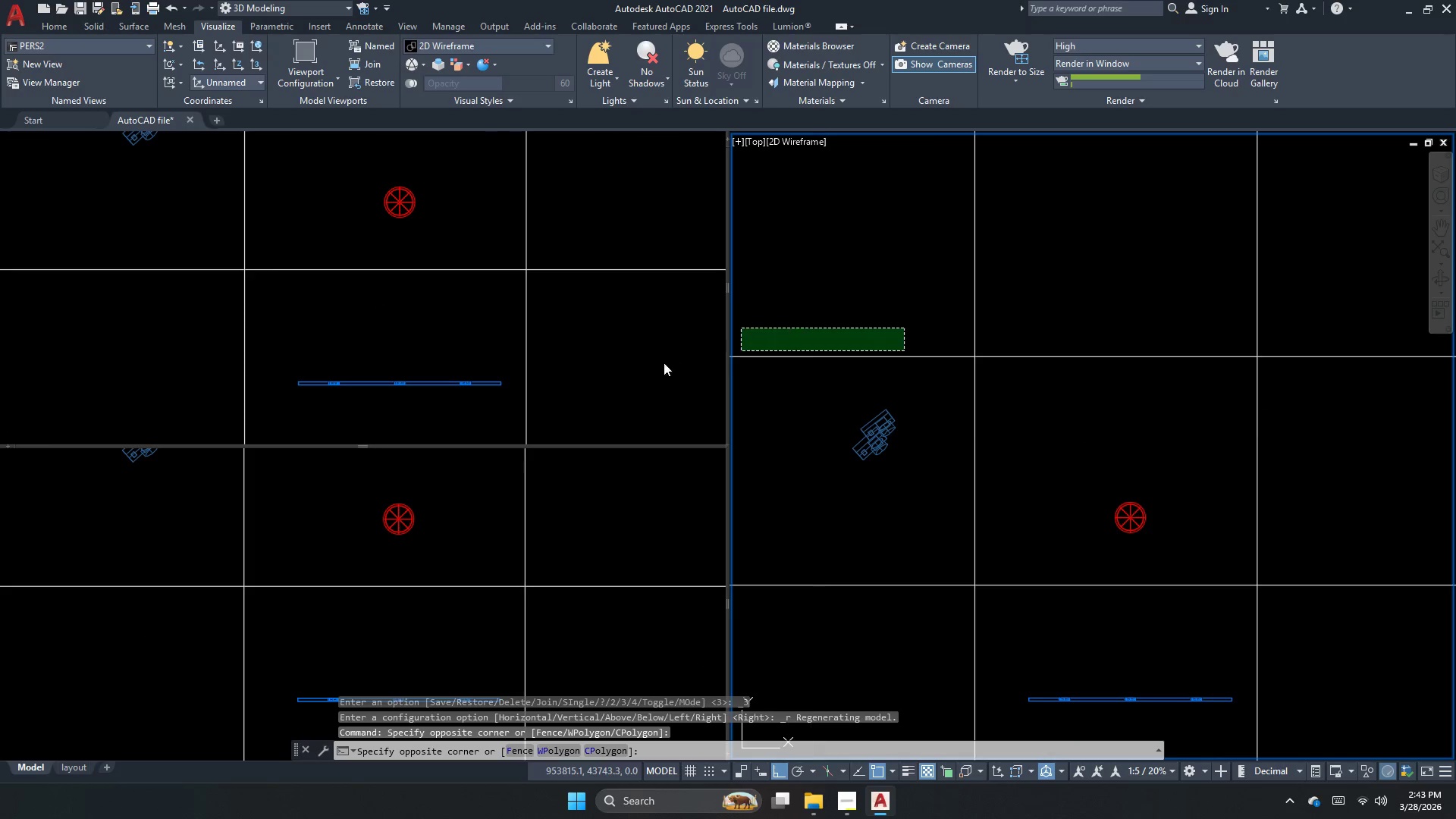 
left_click([555, 325])
 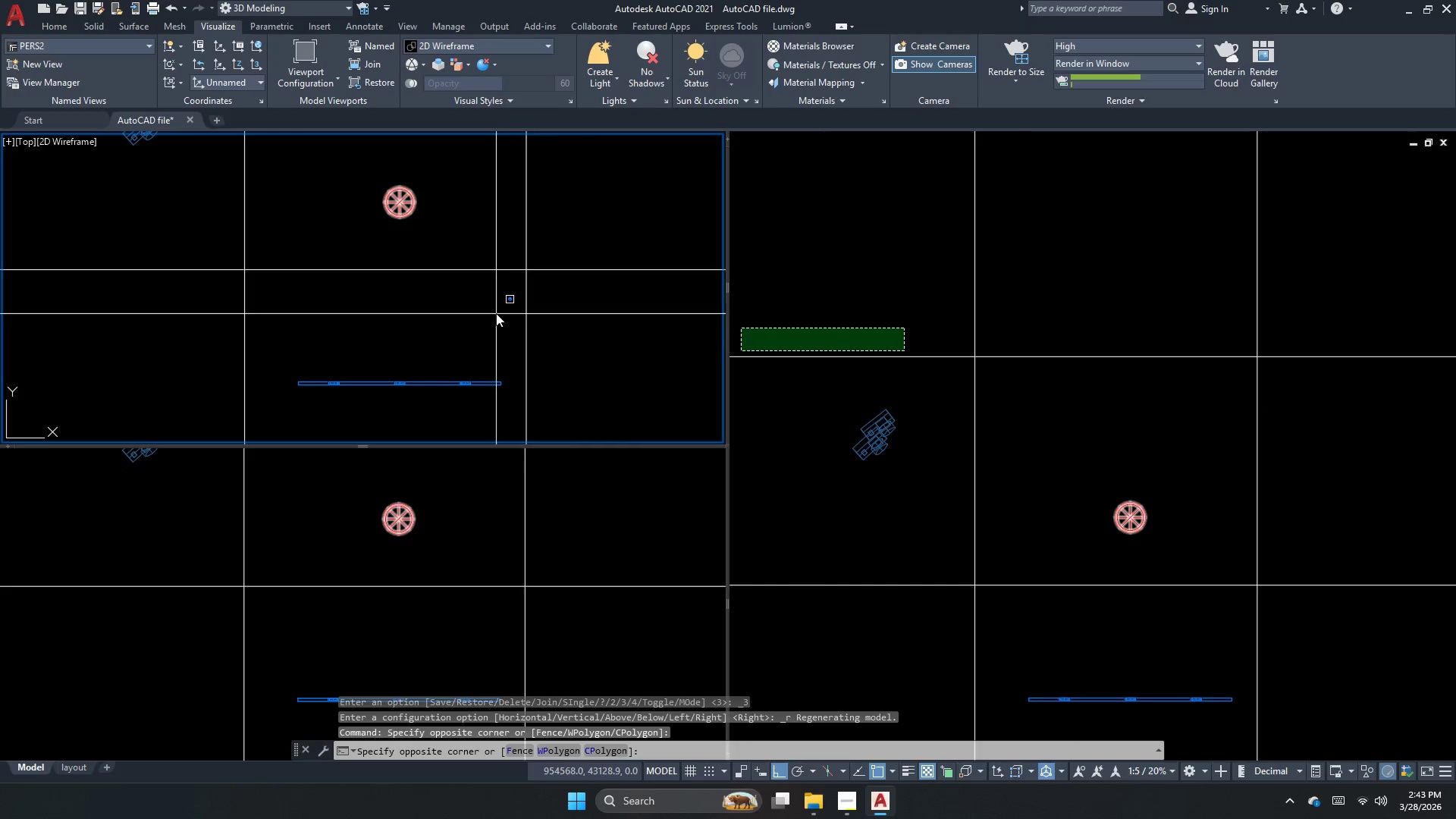 
left_click_drag(start_coordinate=[577, 281], to_coordinate=[582, 281])
 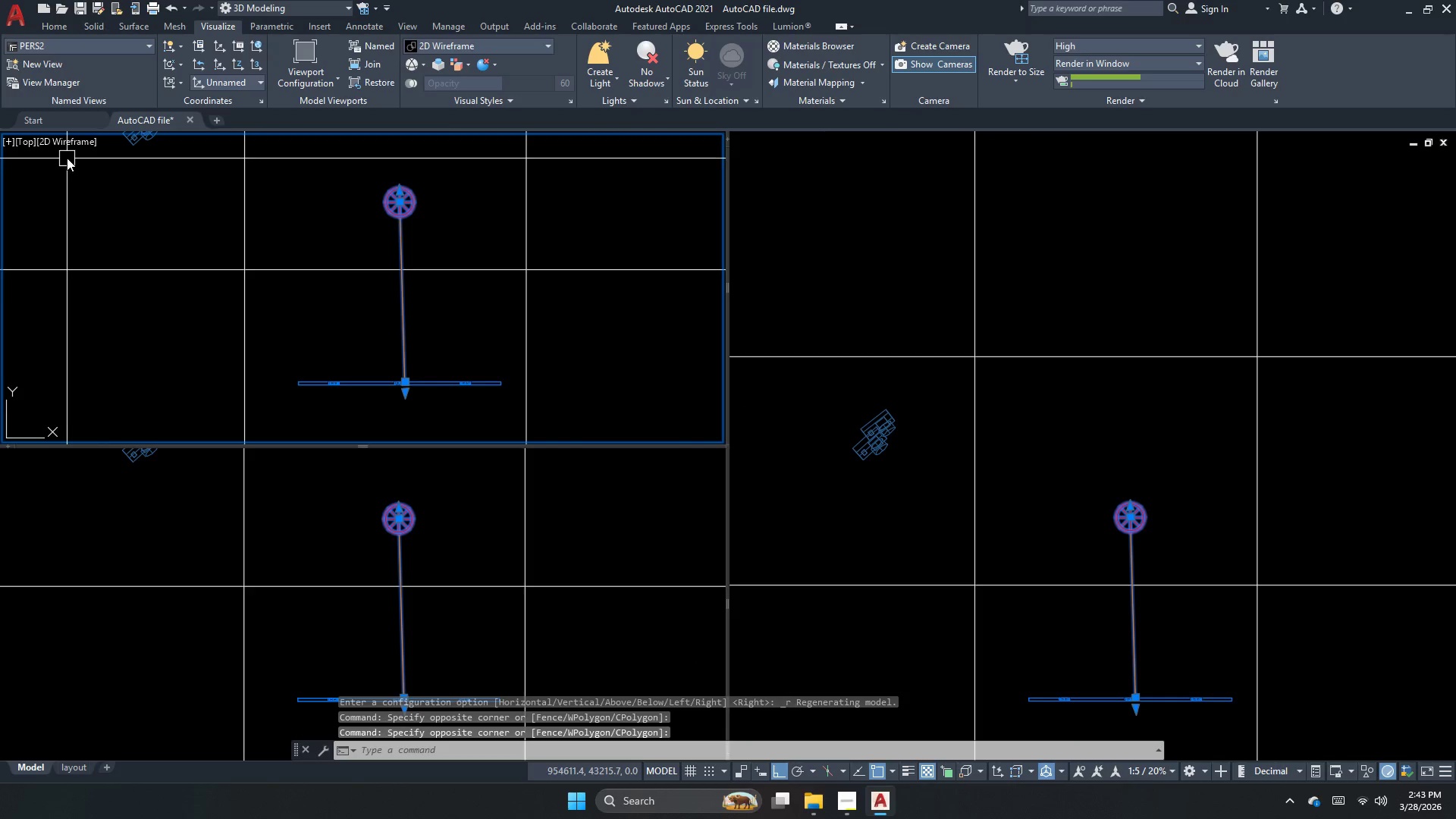 
left_click([789, 213])
 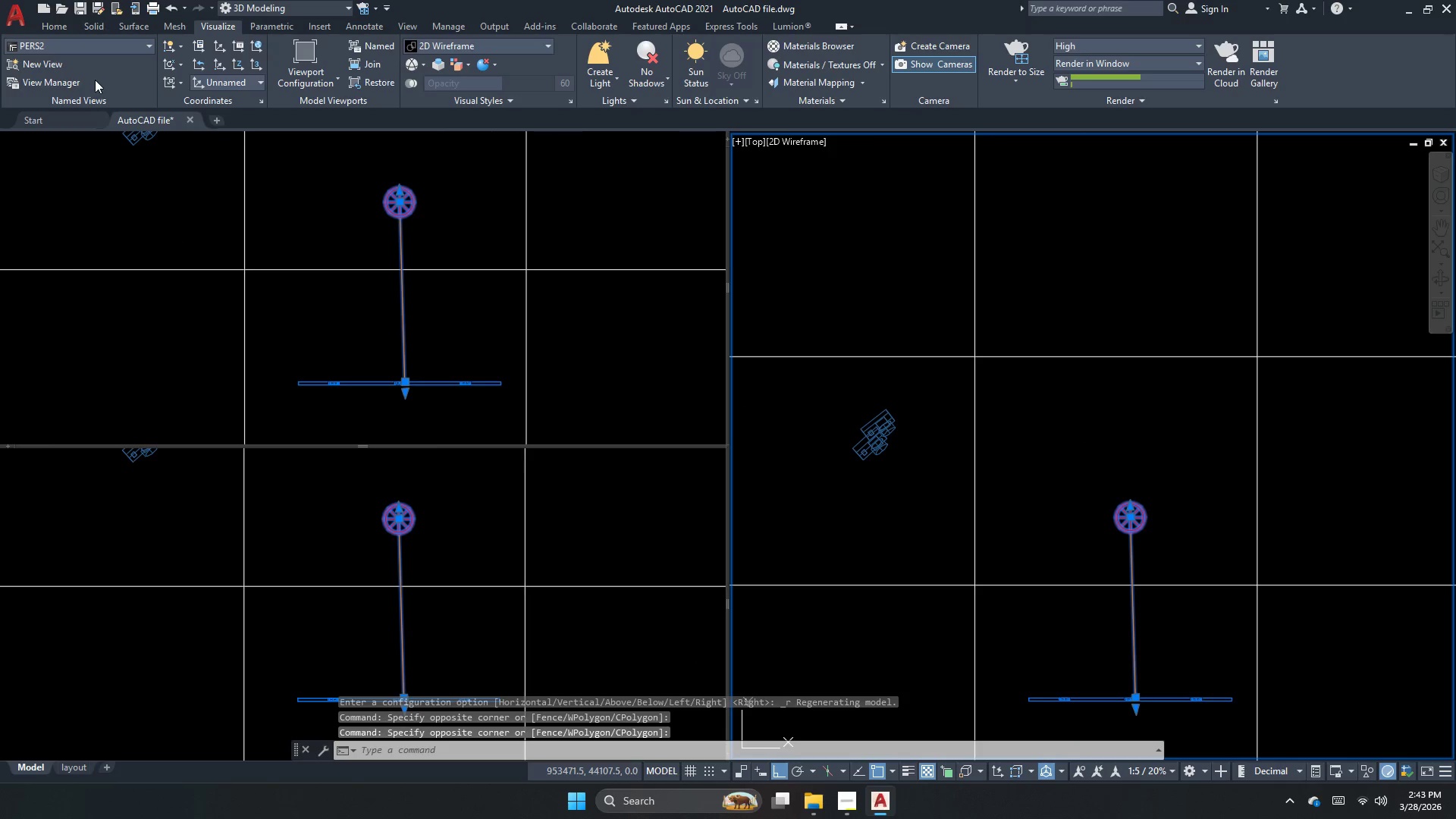 
left_click([81, 49])
 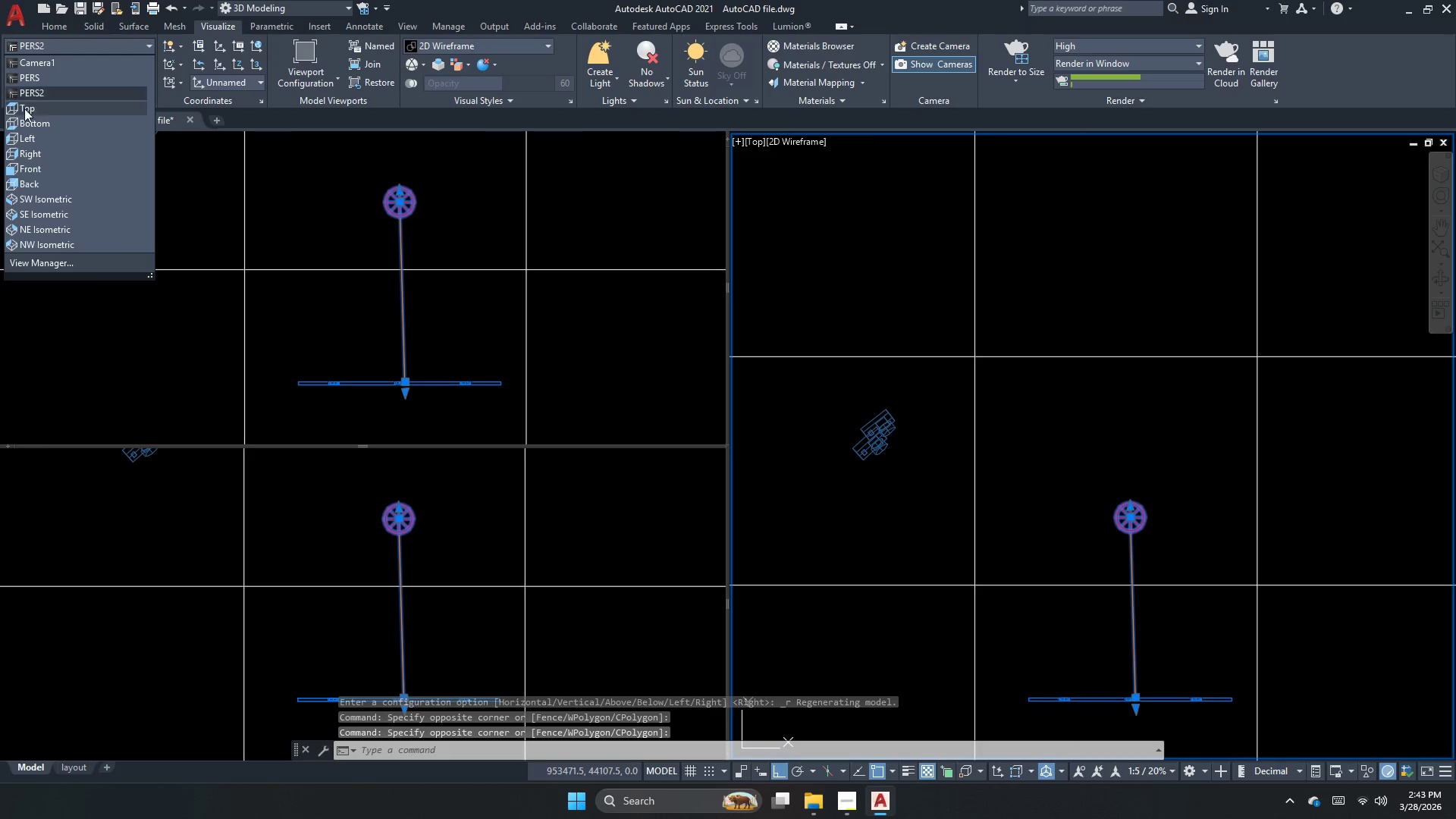 
left_click([51, 87])
 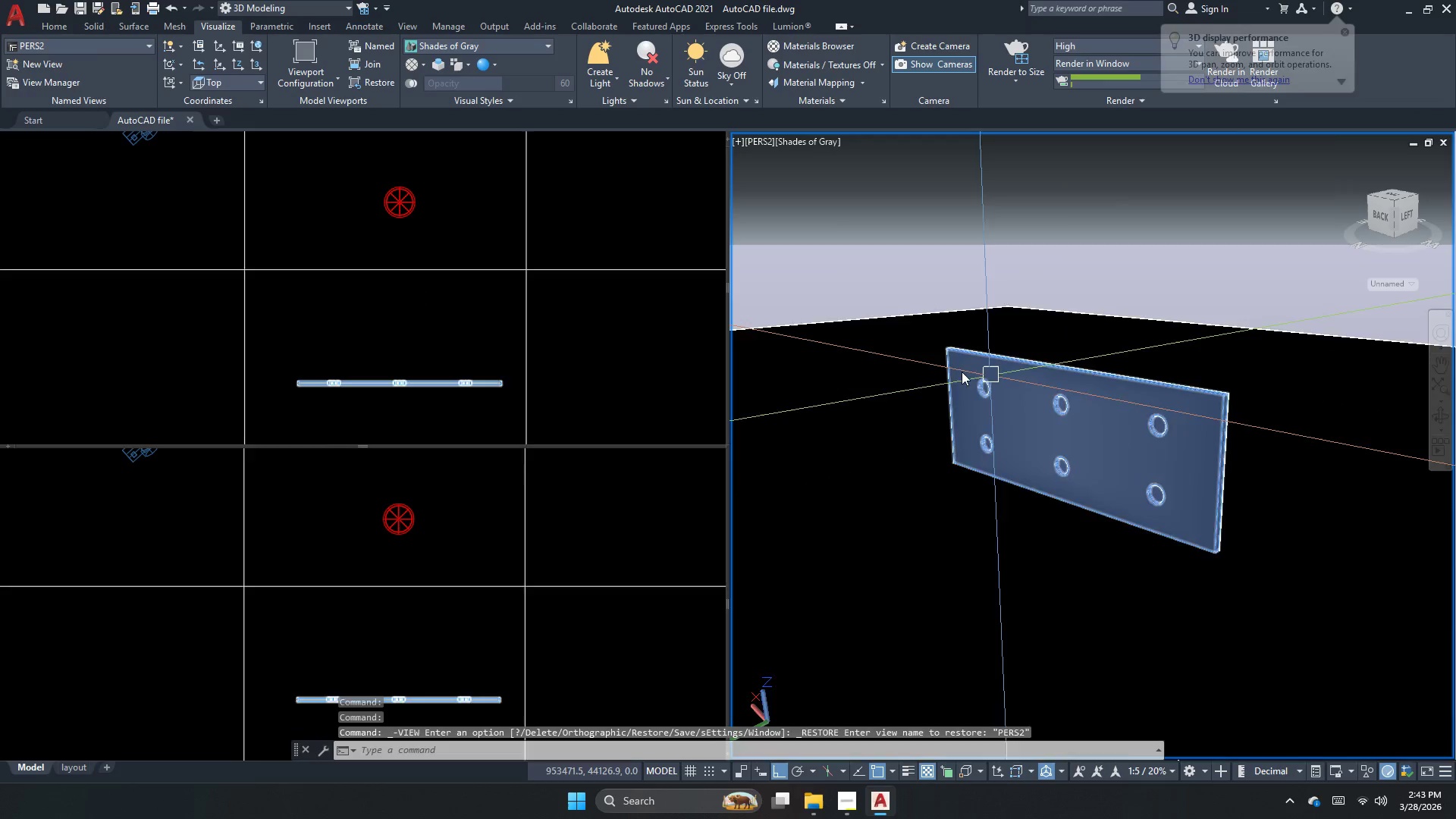 
left_click([375, 497])
 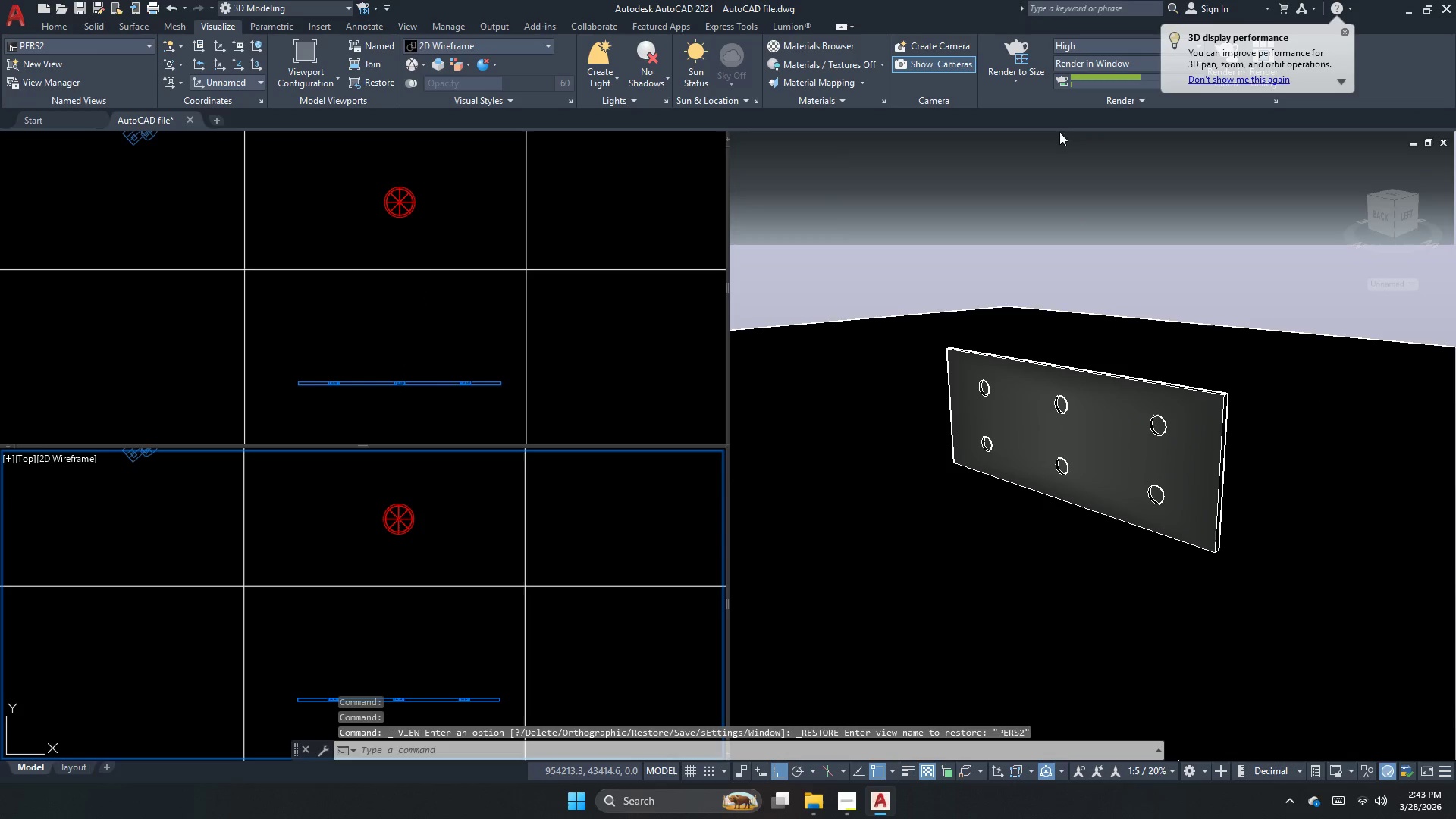 
left_click_drag(start_coordinate=[1084, 113], to_coordinate=[1090, 108])
 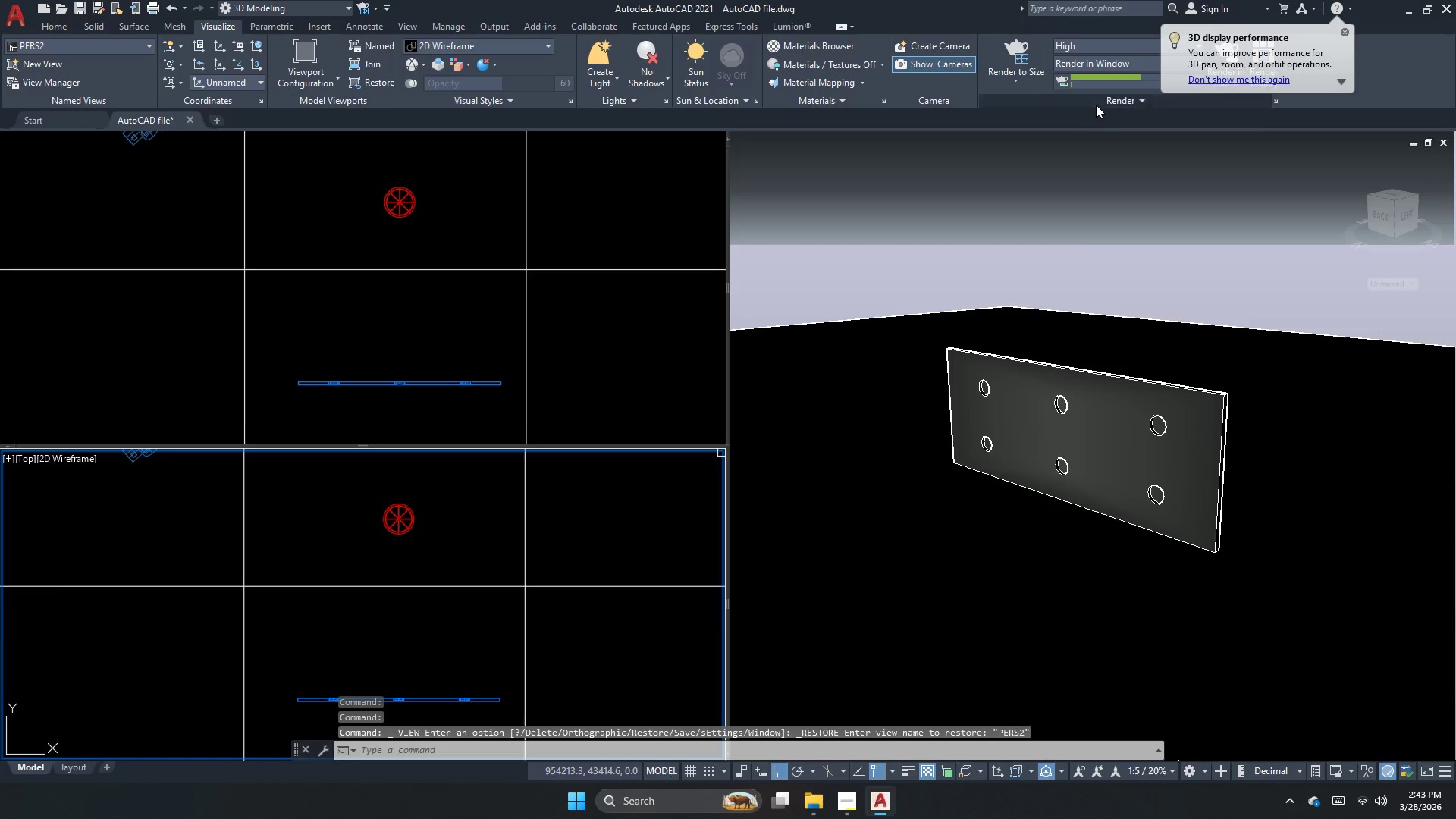 
double_click([1096, 105])
 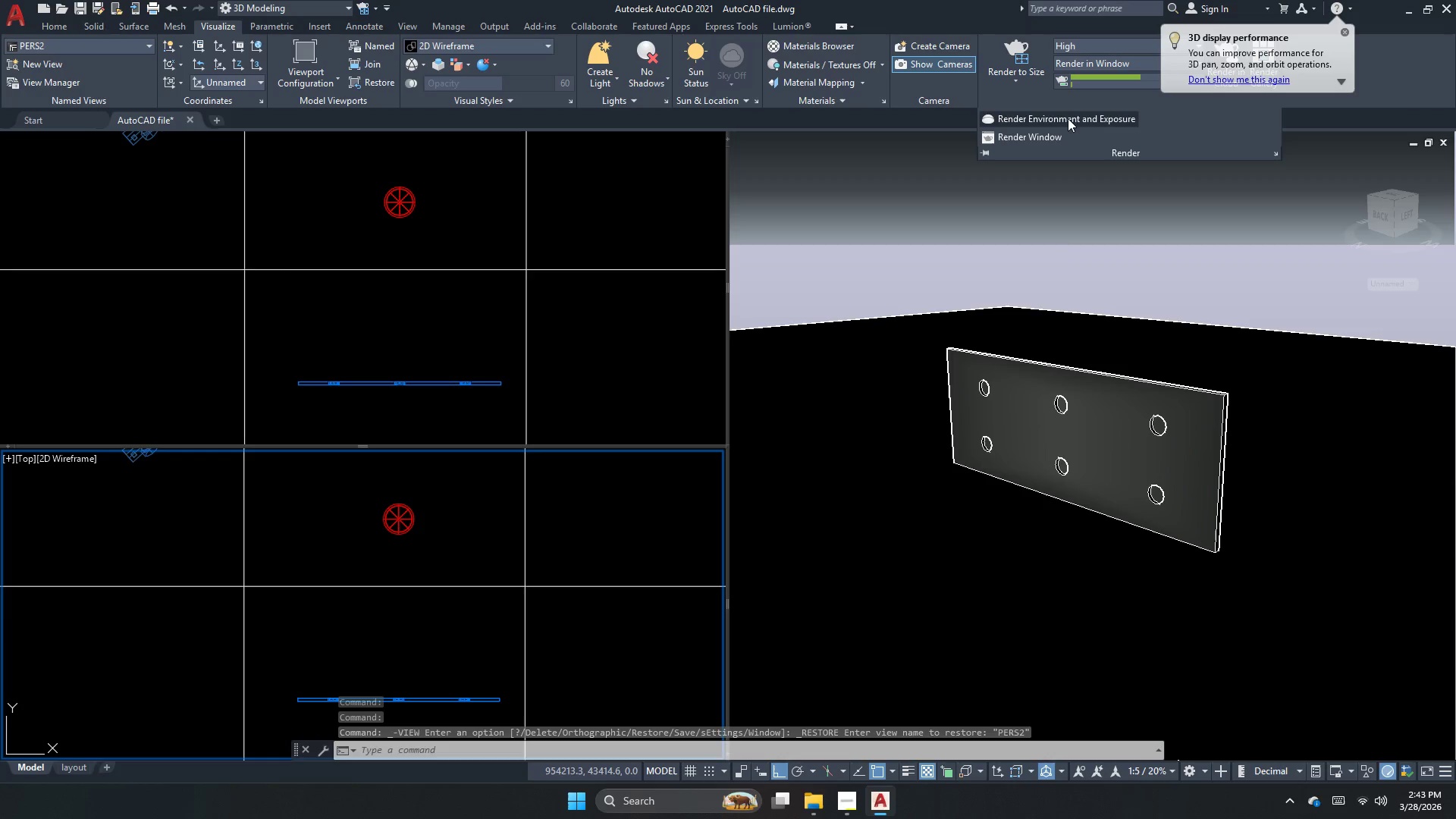 
left_click([1017, 250])
 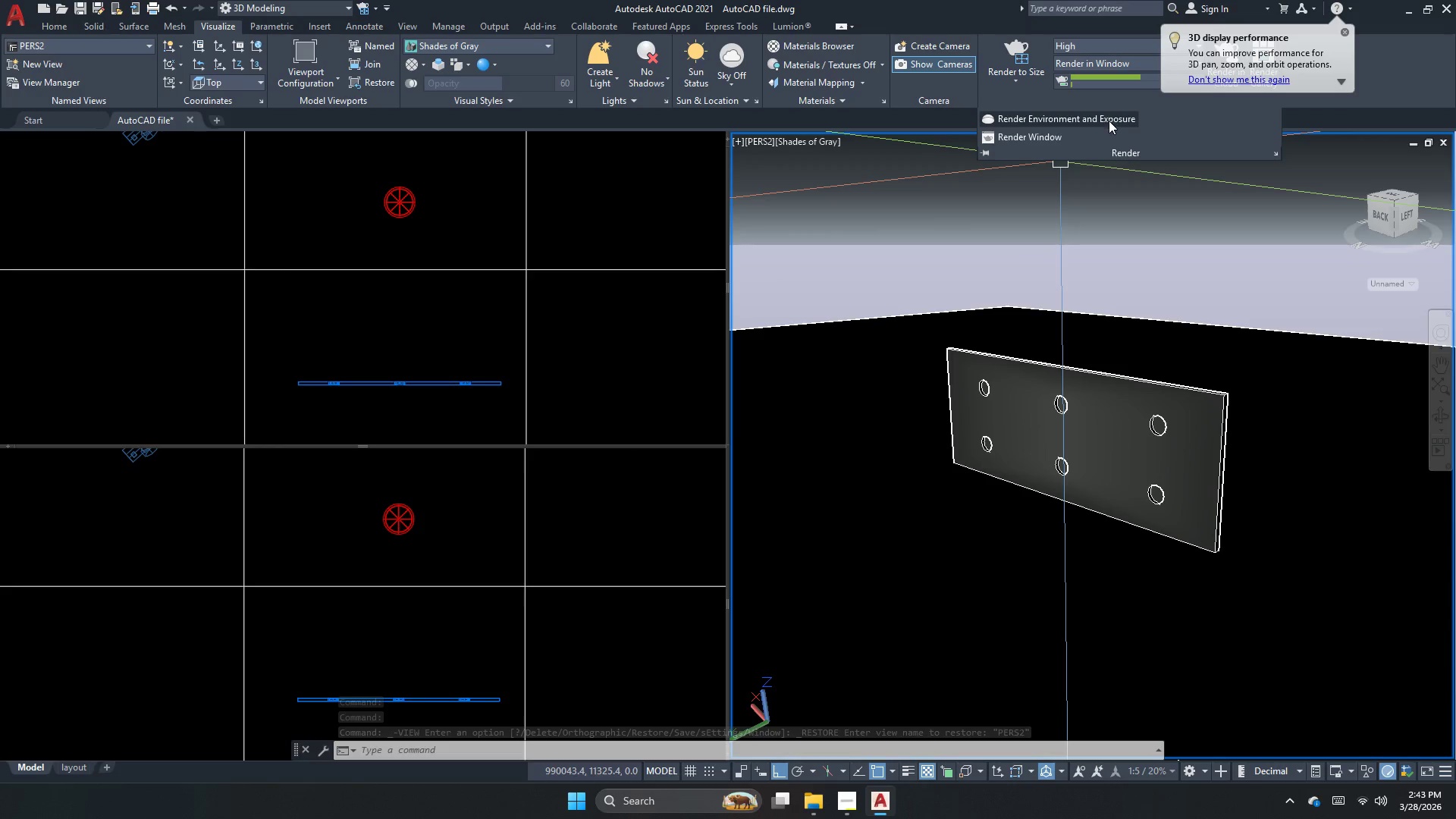 
left_click([1109, 121])
 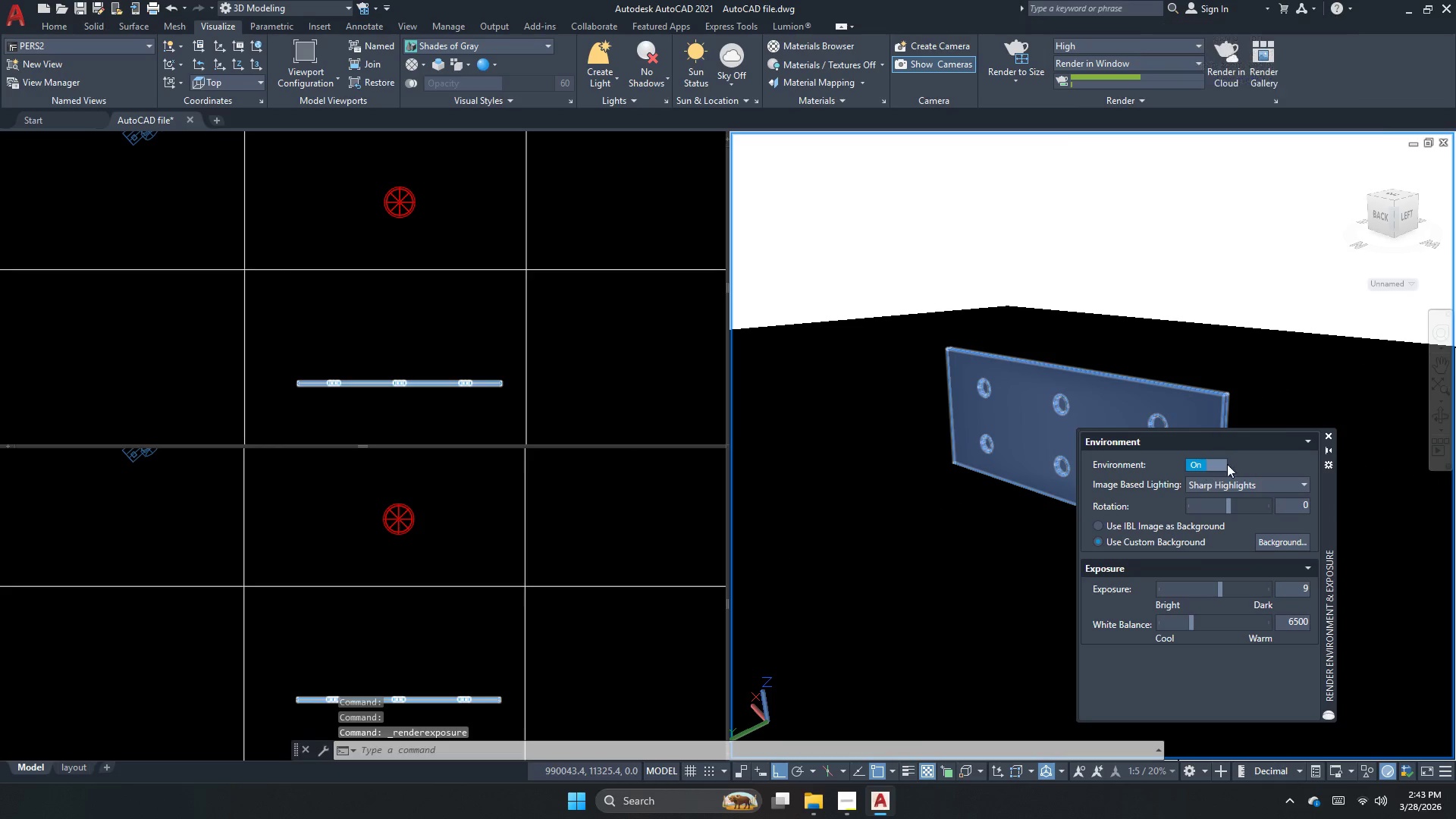 
left_click([1333, 435])
 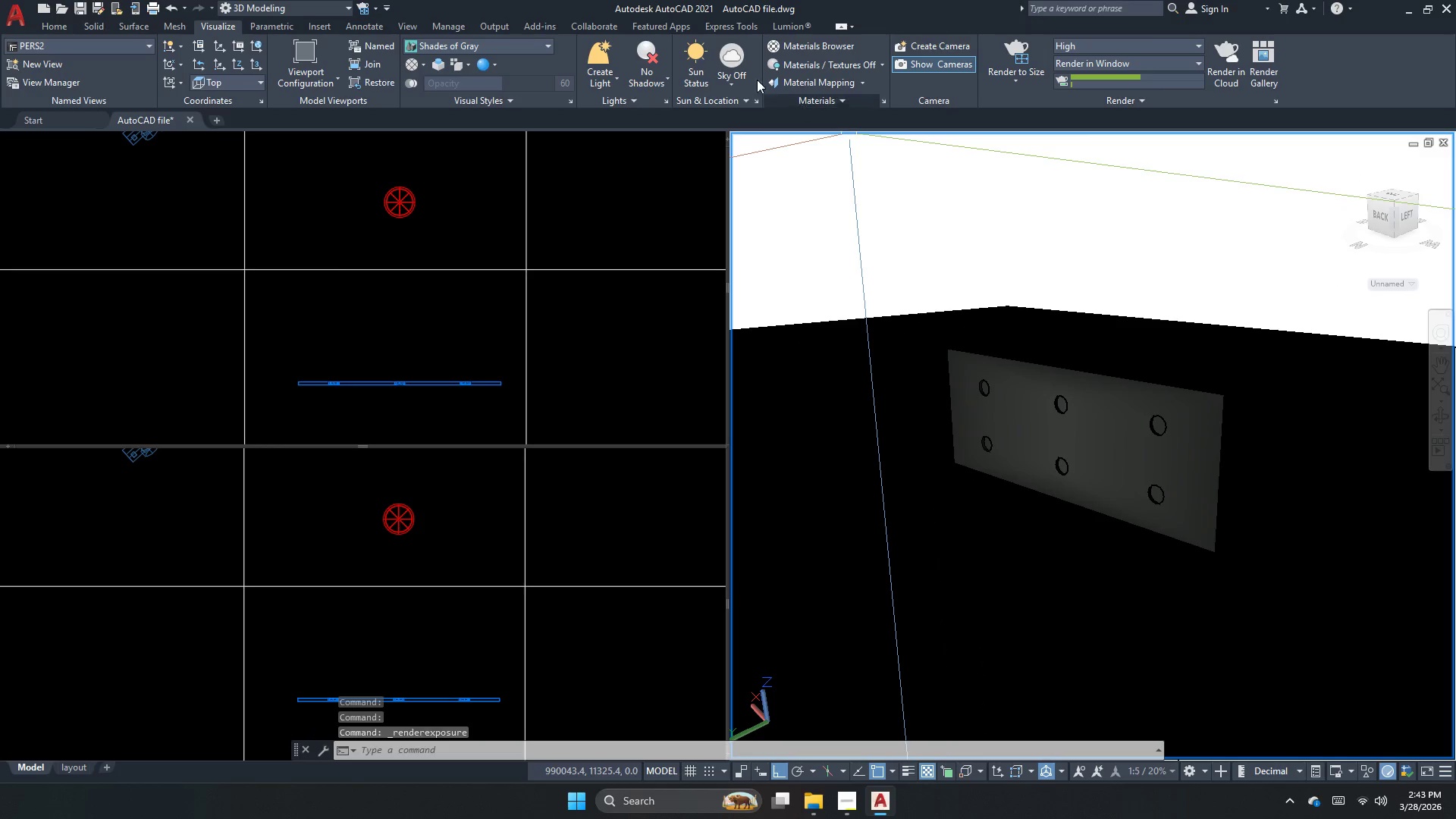 
left_click([640, 55])
 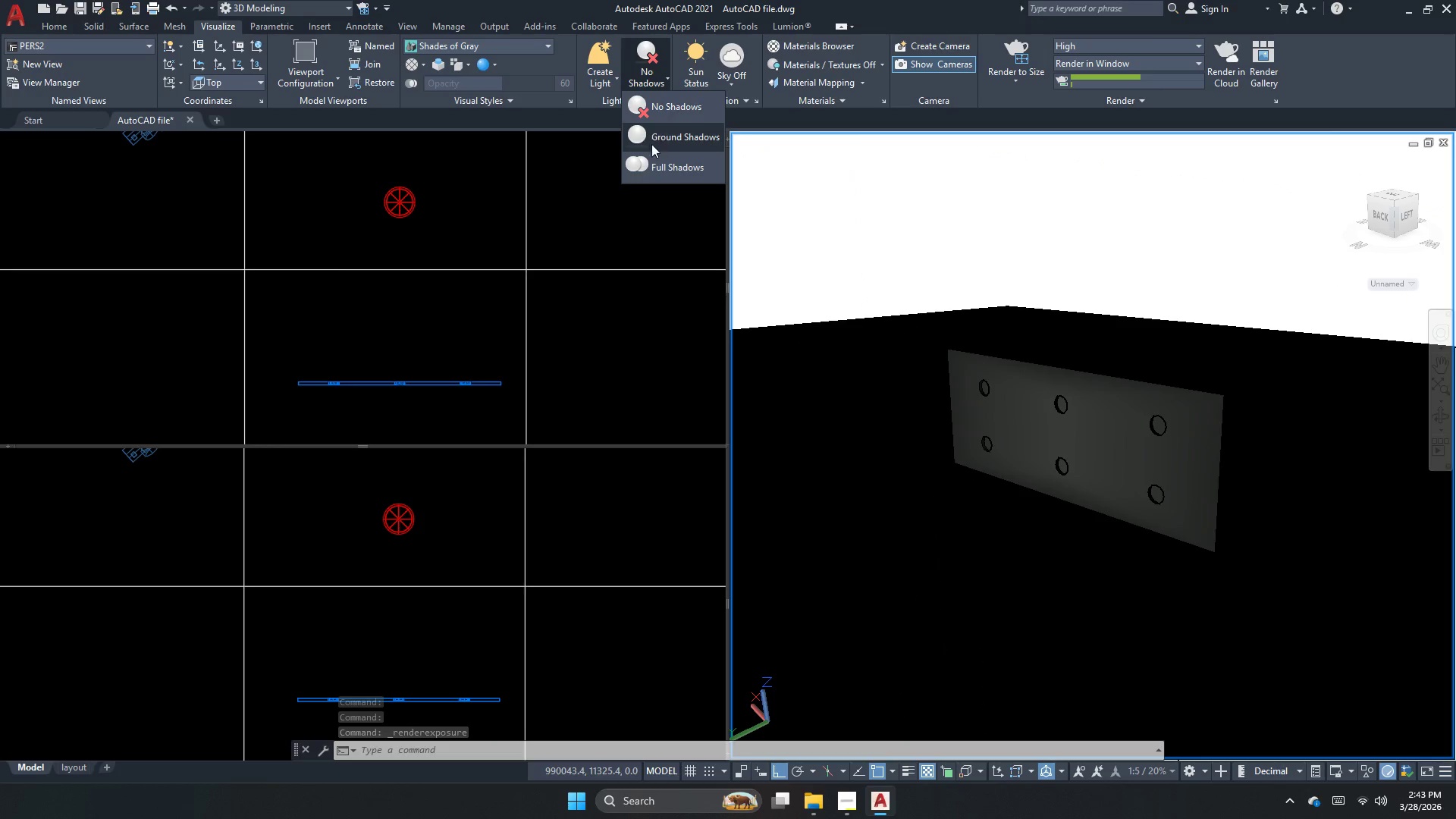 
left_click([651, 162])
 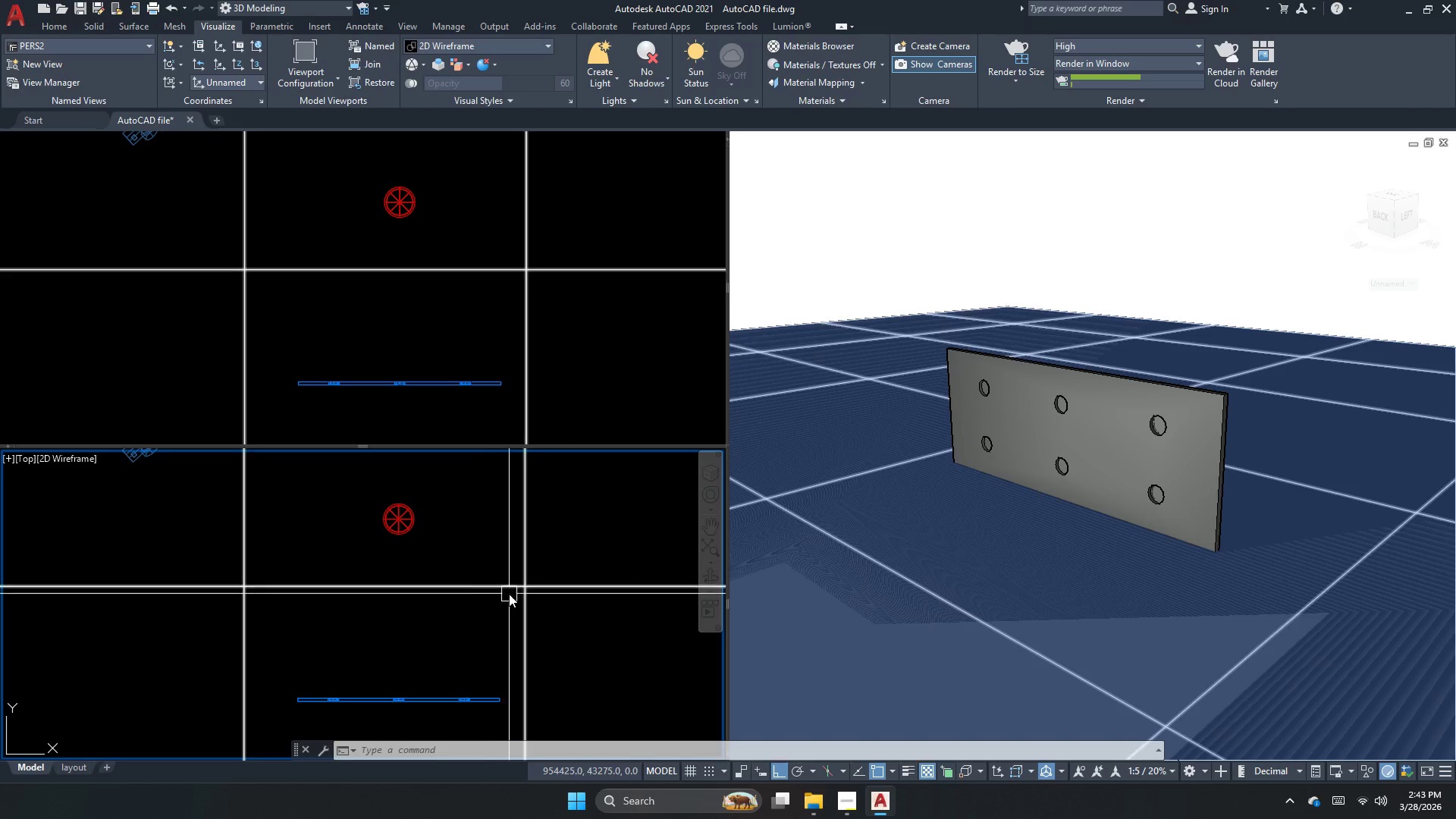 
left_click([389, 522])
 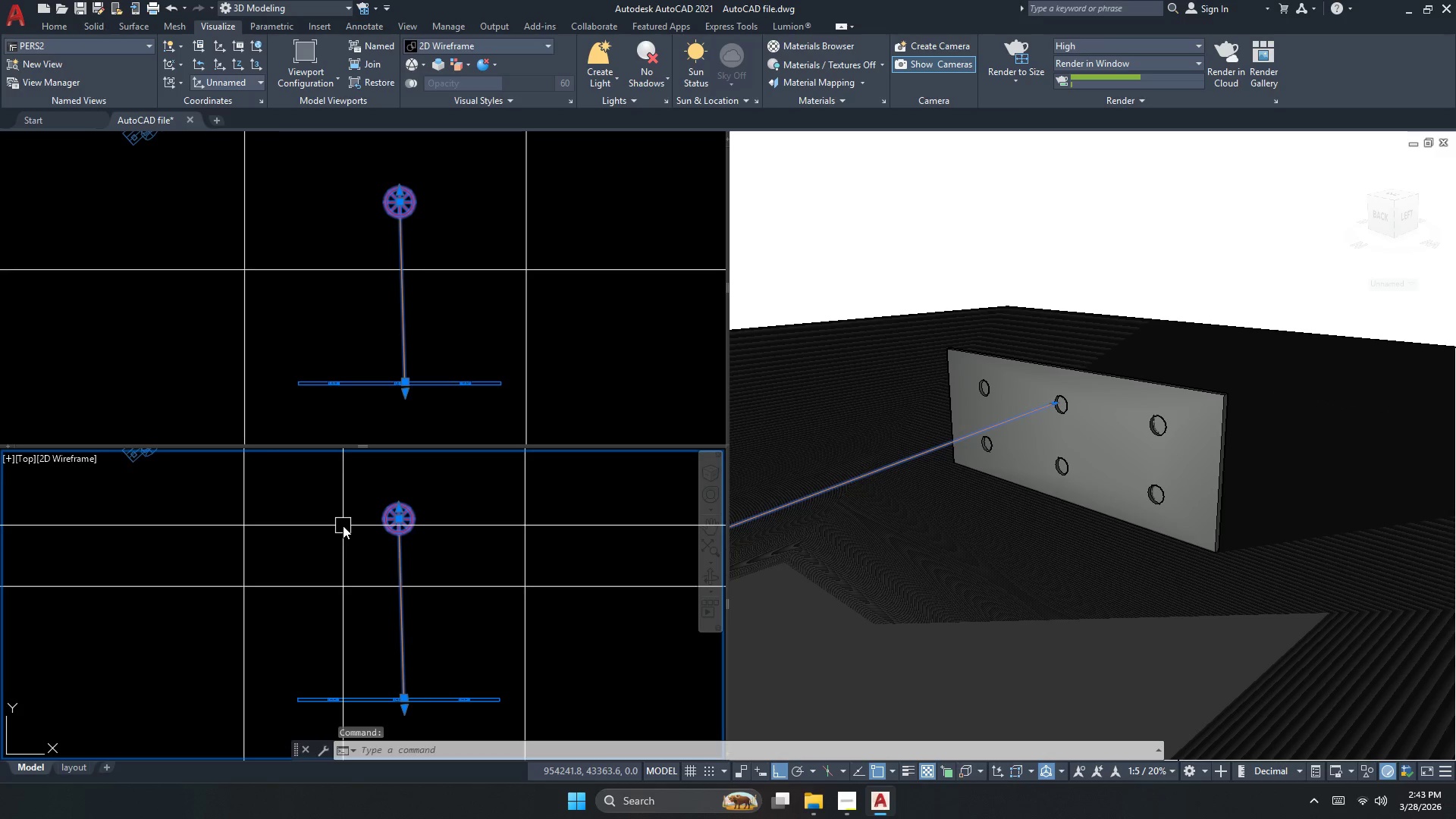 
double_click([206, 561])
 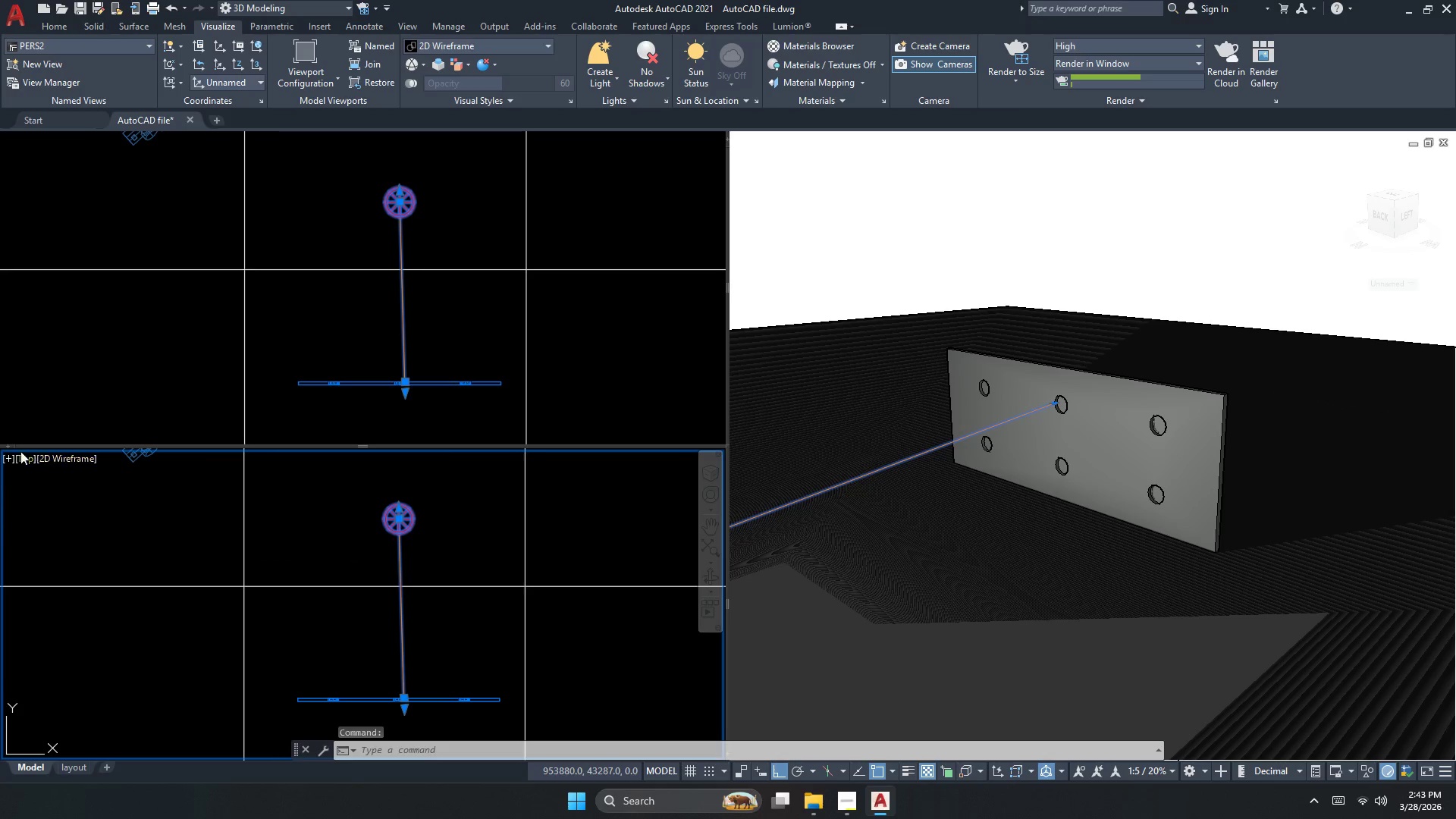 
left_click([7, 455])
 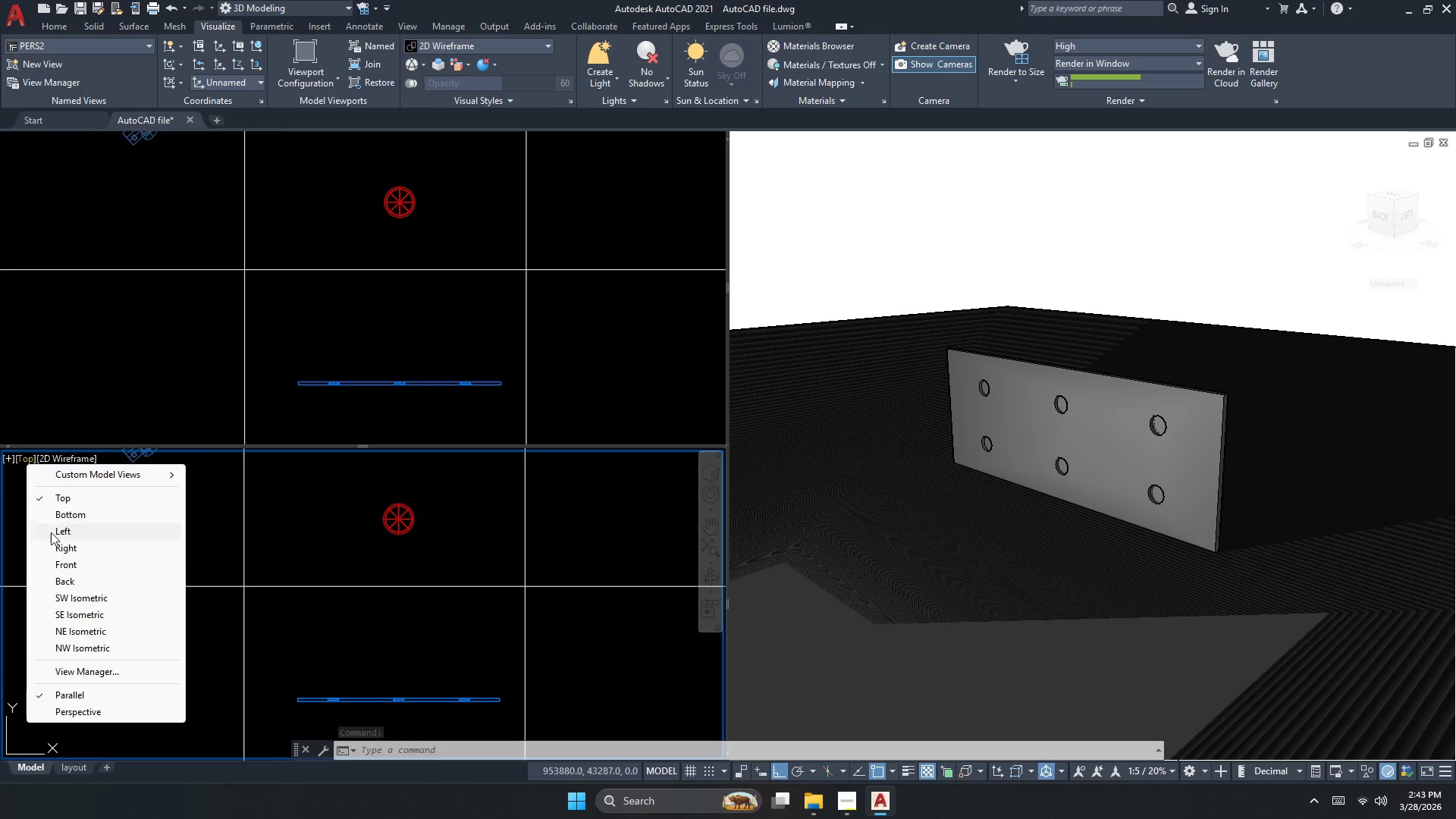 
left_click([64, 549])
 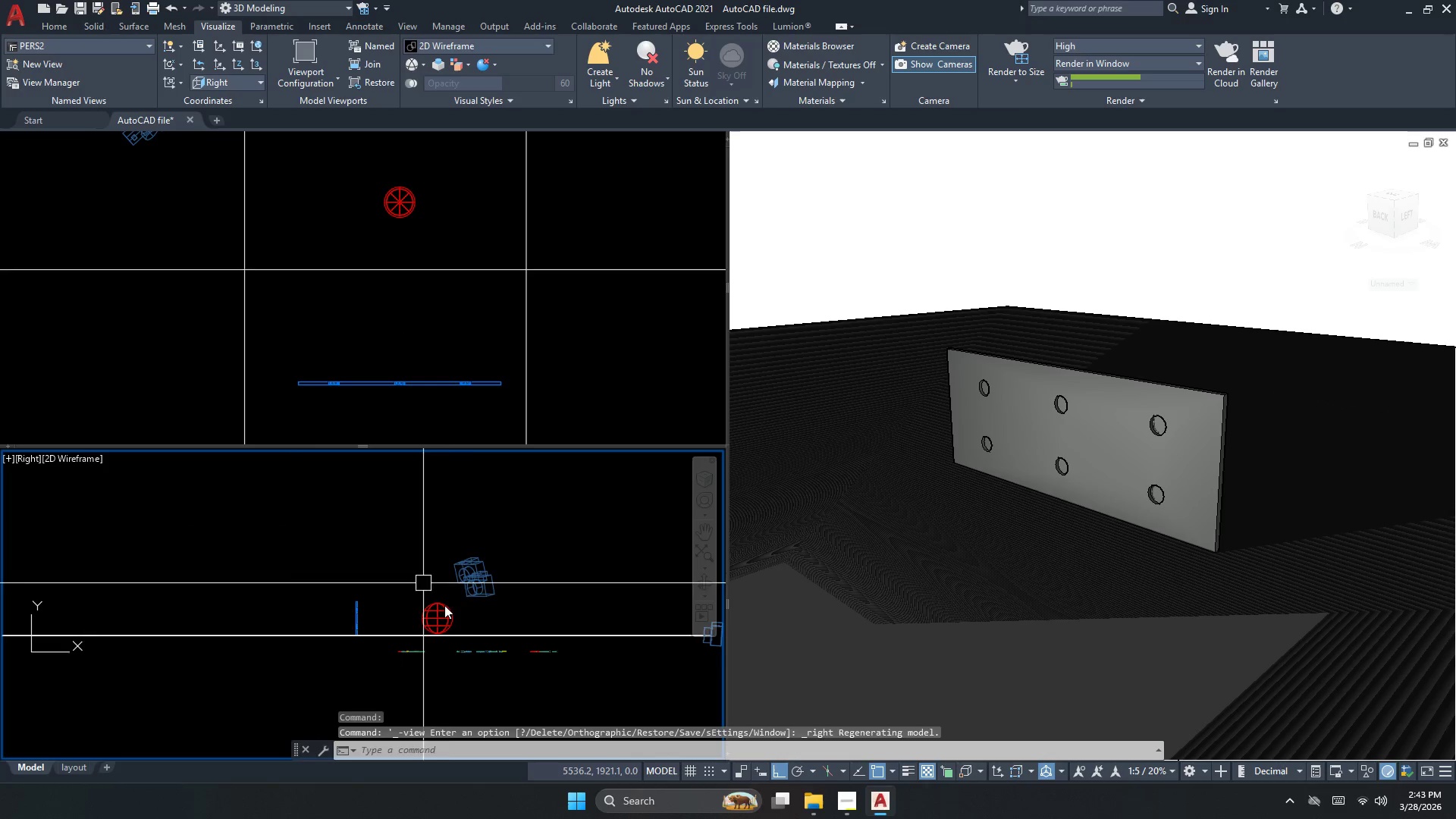 
left_click([448, 606])
 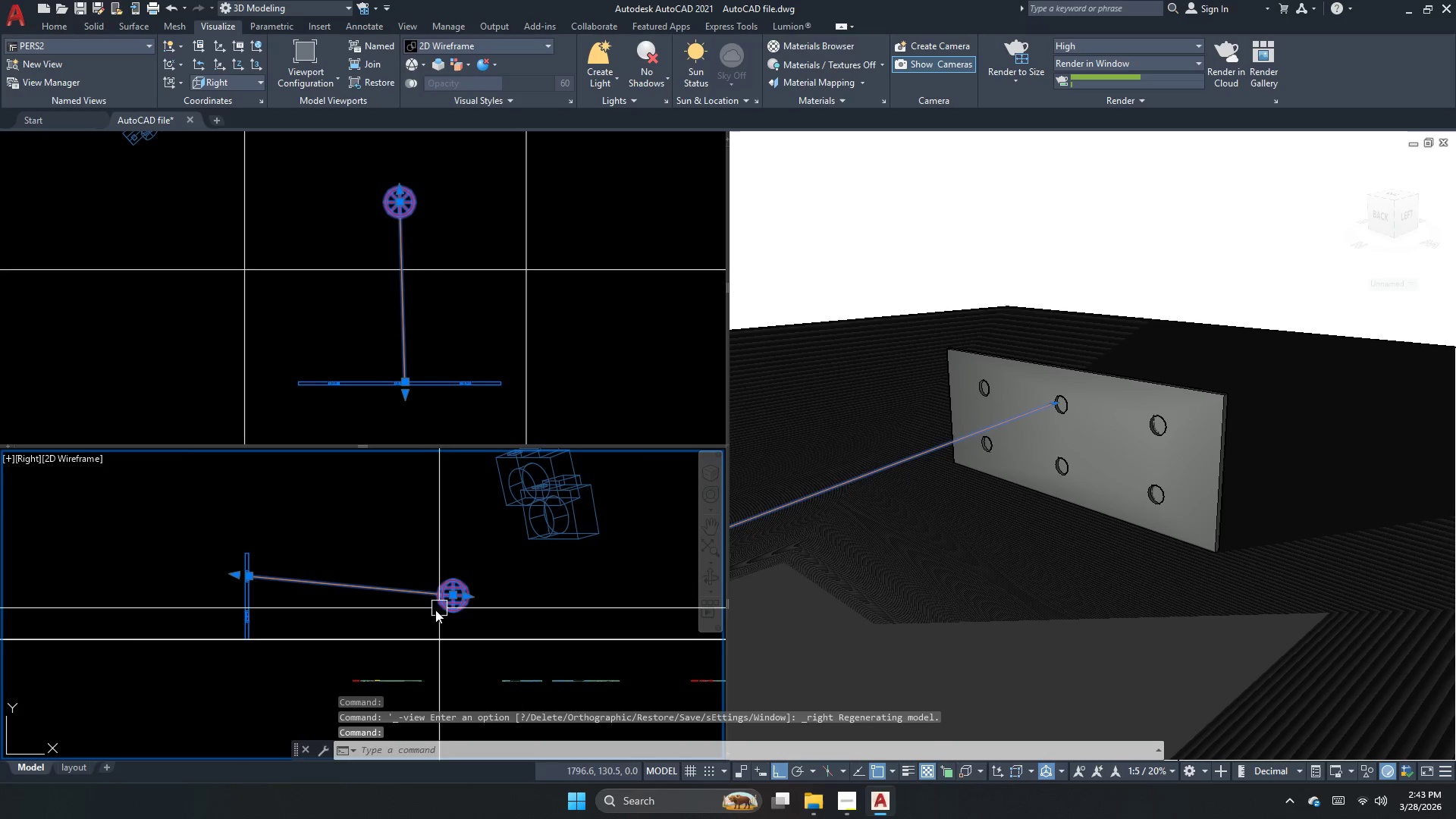 
scroll: coordinate [435, 610], scroll_direction: up, amount: 4.0
 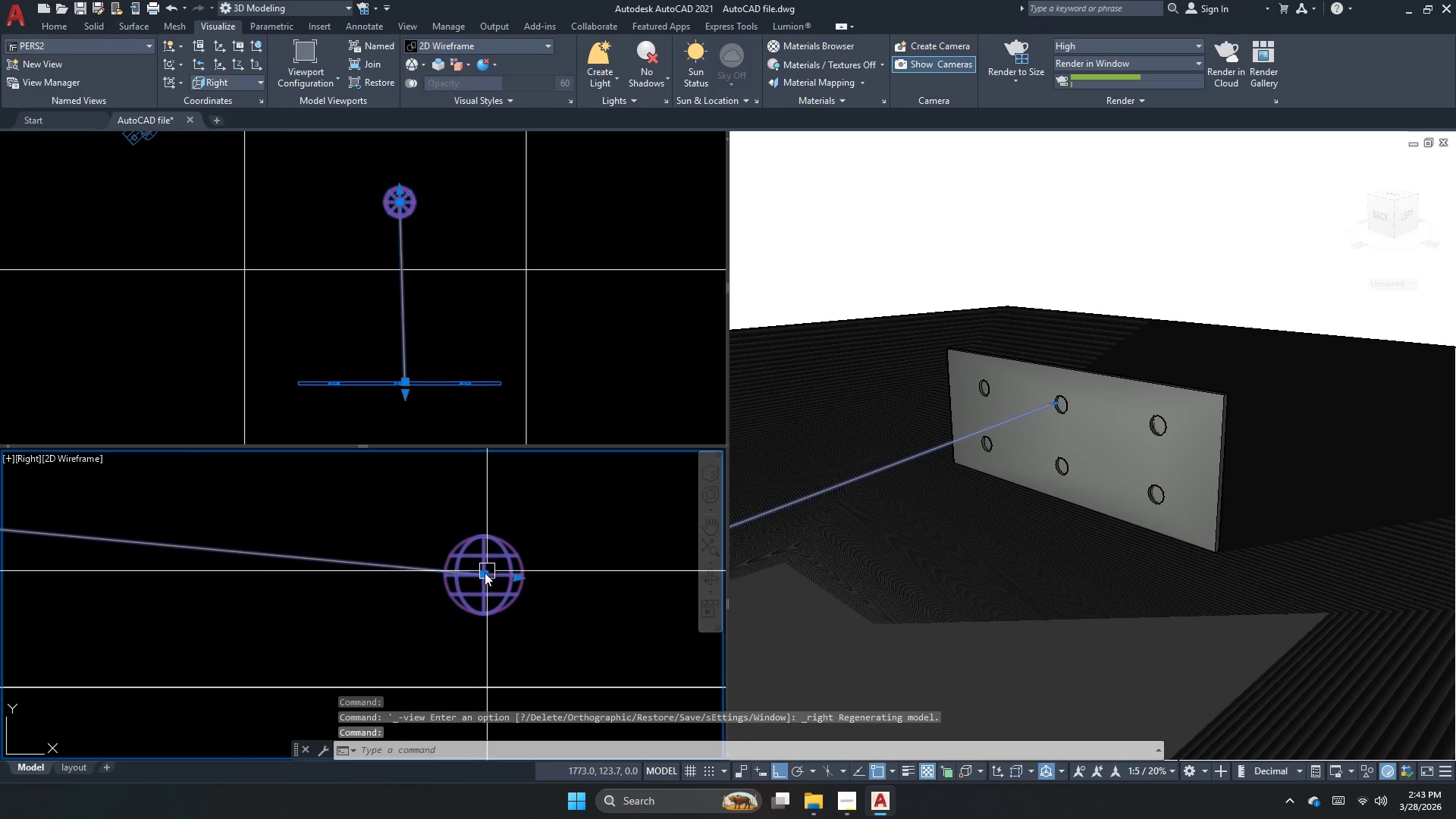 
left_click_drag(start_coordinate=[482, 576], to_coordinate=[474, 582])
 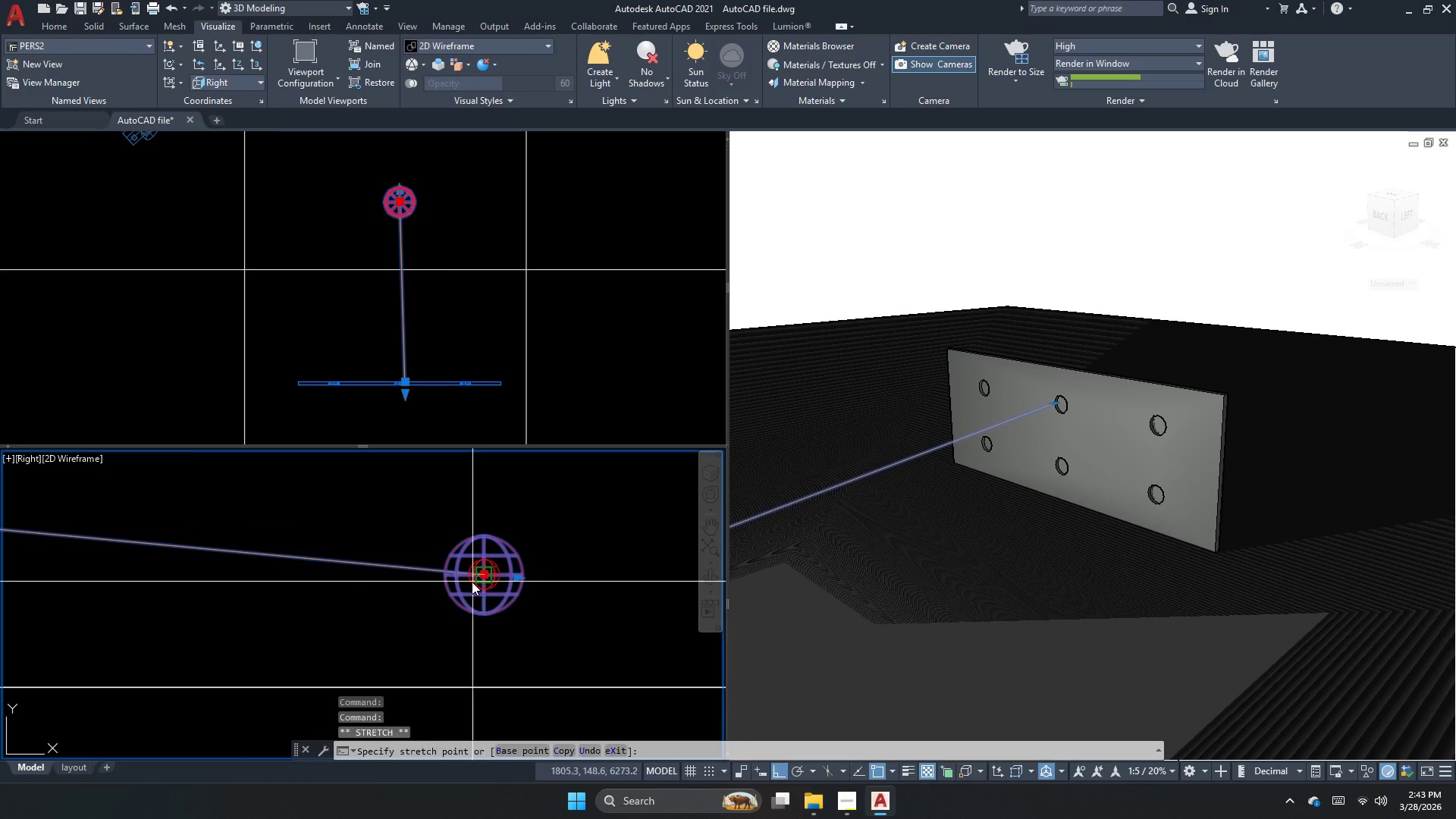 
scroll: coordinate [448, 567], scroll_direction: none, amount: 0.0
 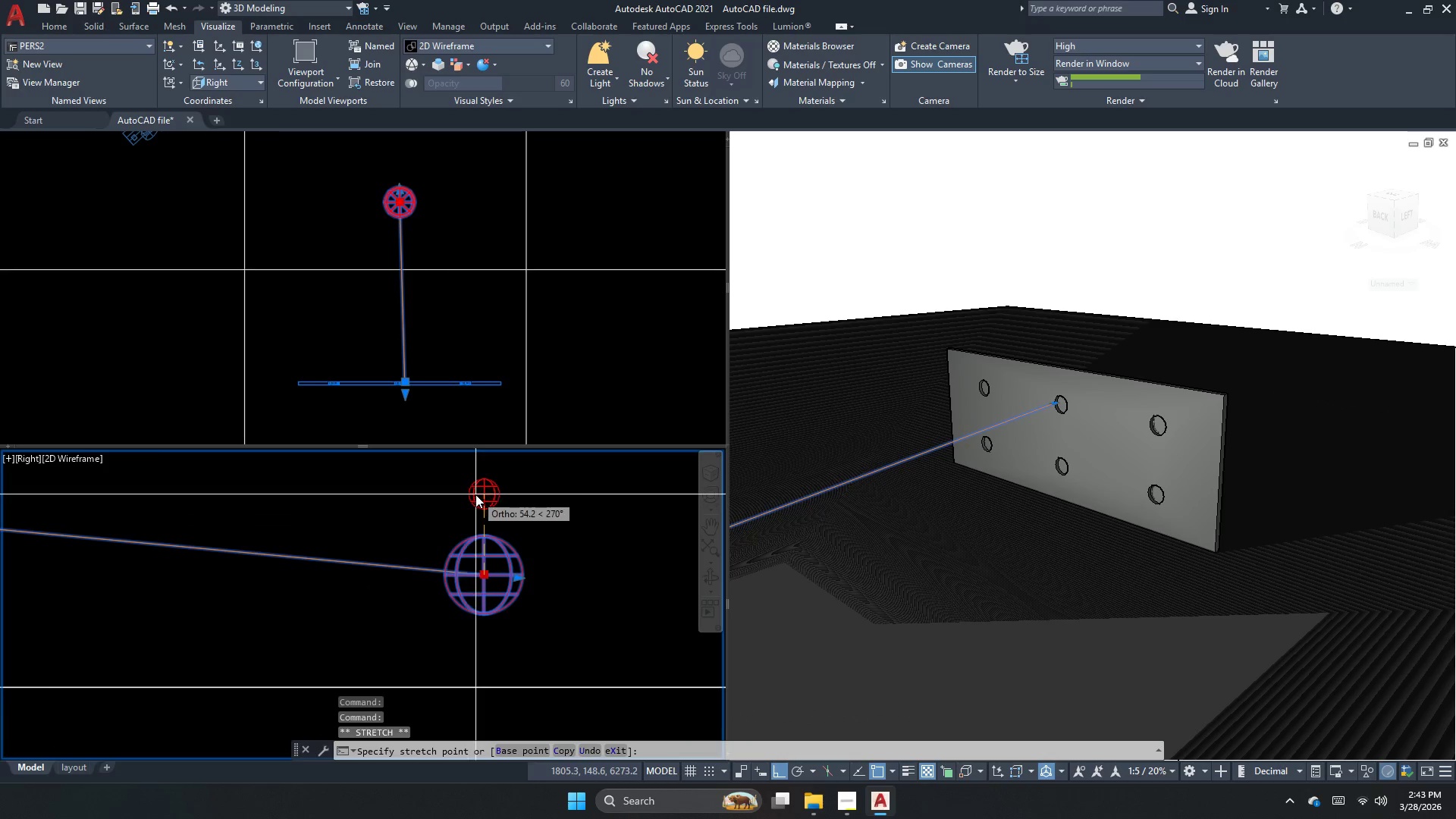 
scroll: coordinate [475, 503], scroll_direction: down, amount: 2.0
 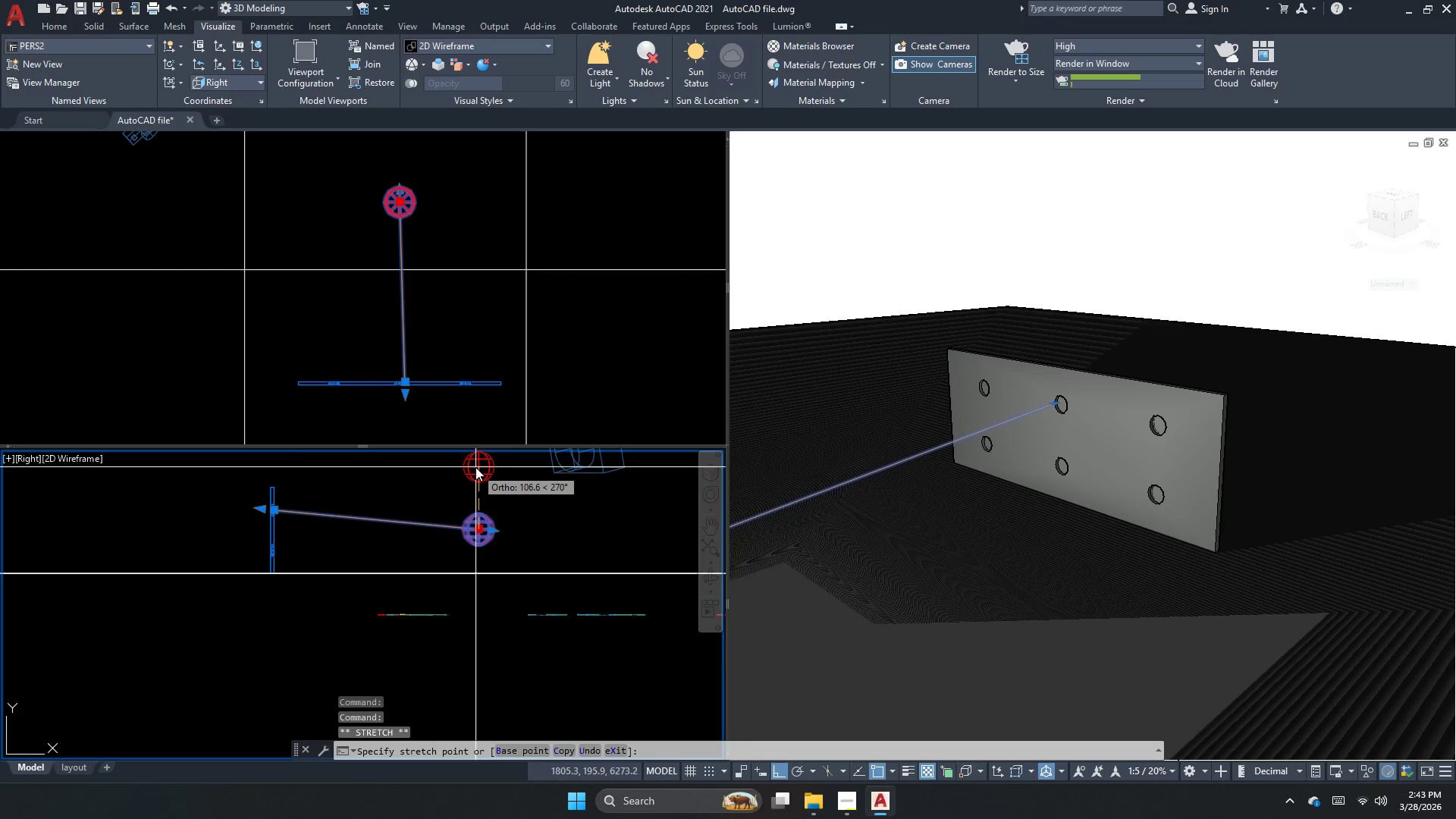 
left_click([475, 467])
 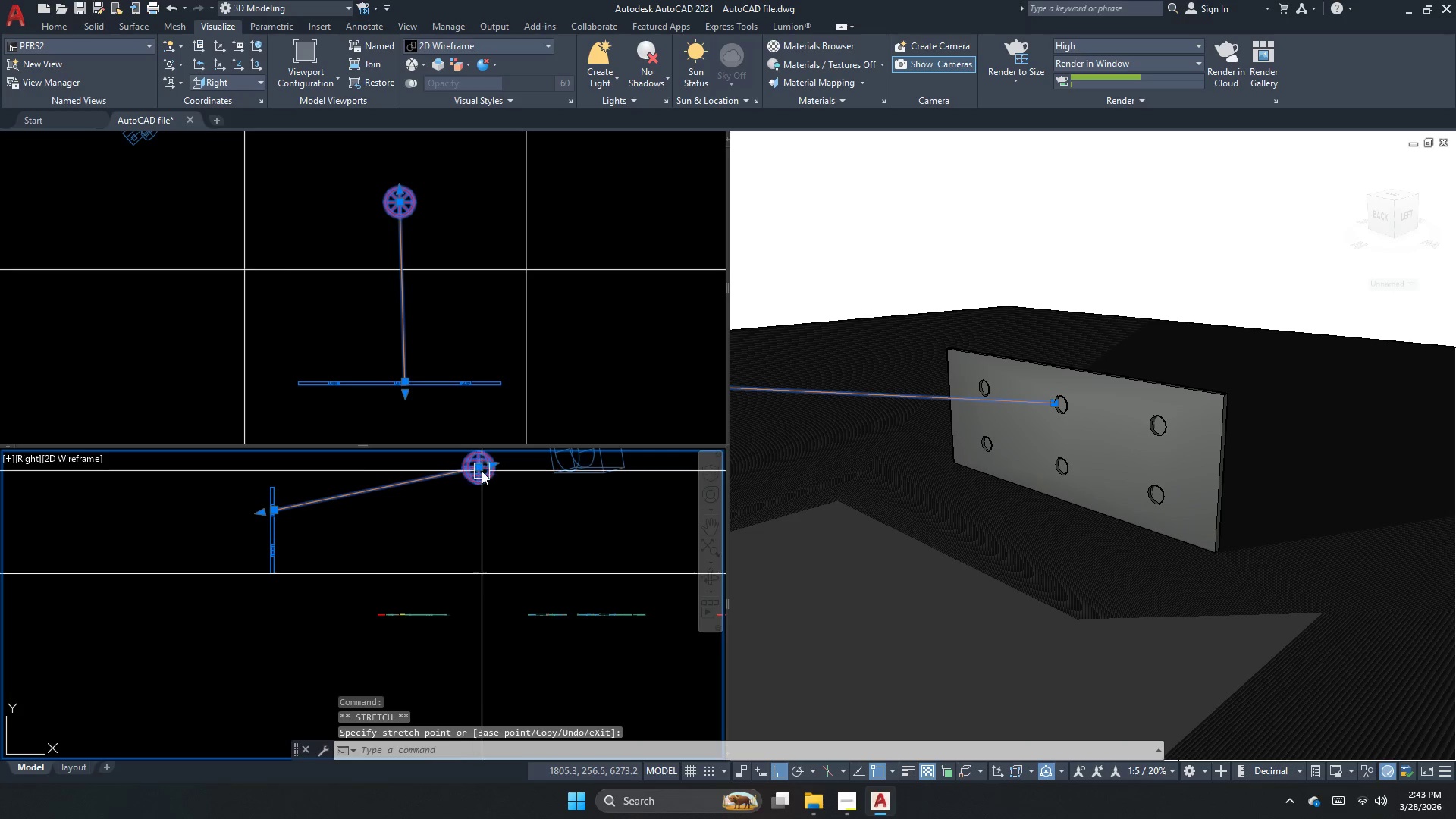 
left_click_drag(start_coordinate=[481, 467], to_coordinate=[485, 471])
 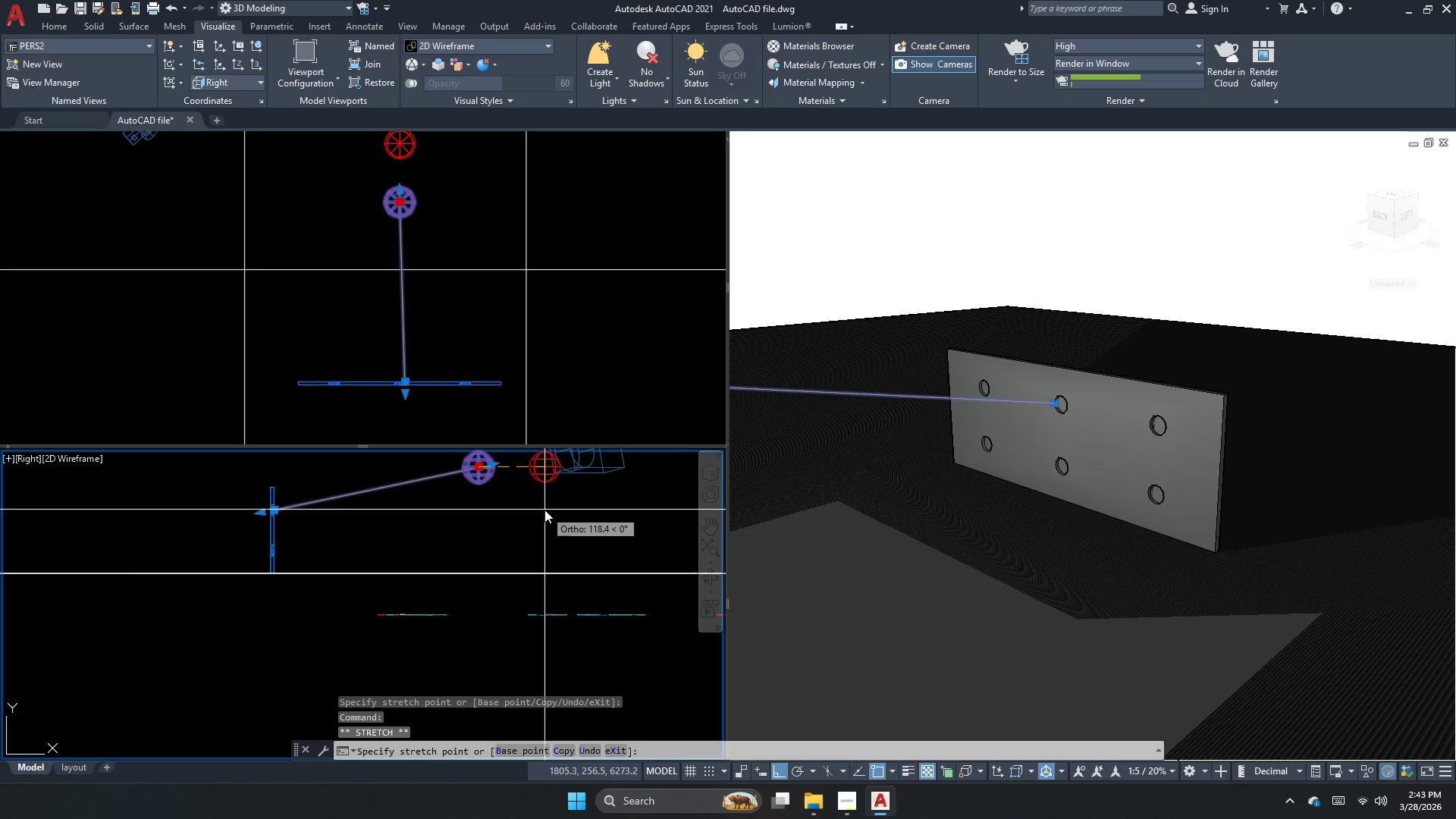 
key(Escape)
 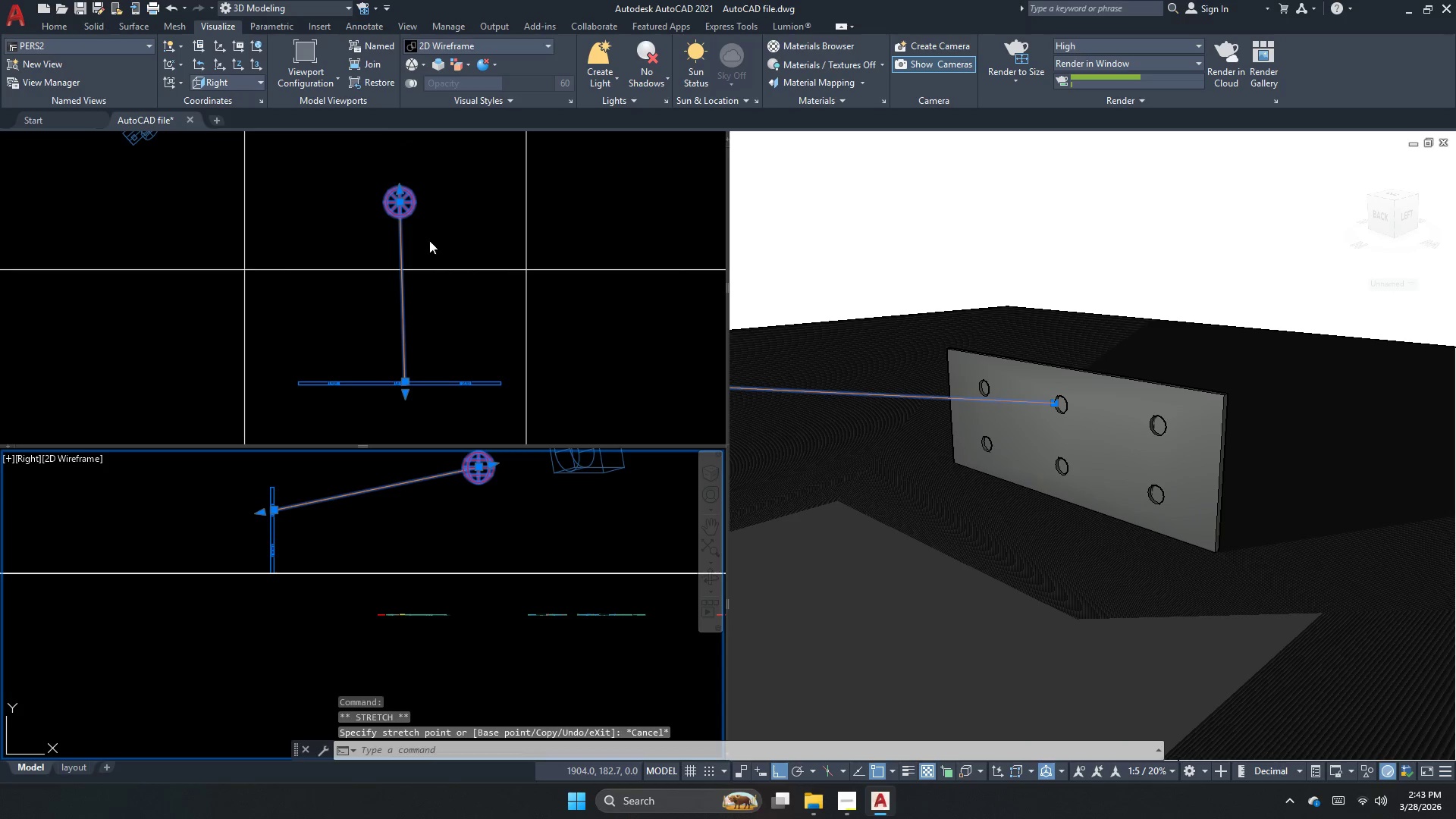 
left_click([415, 221])
 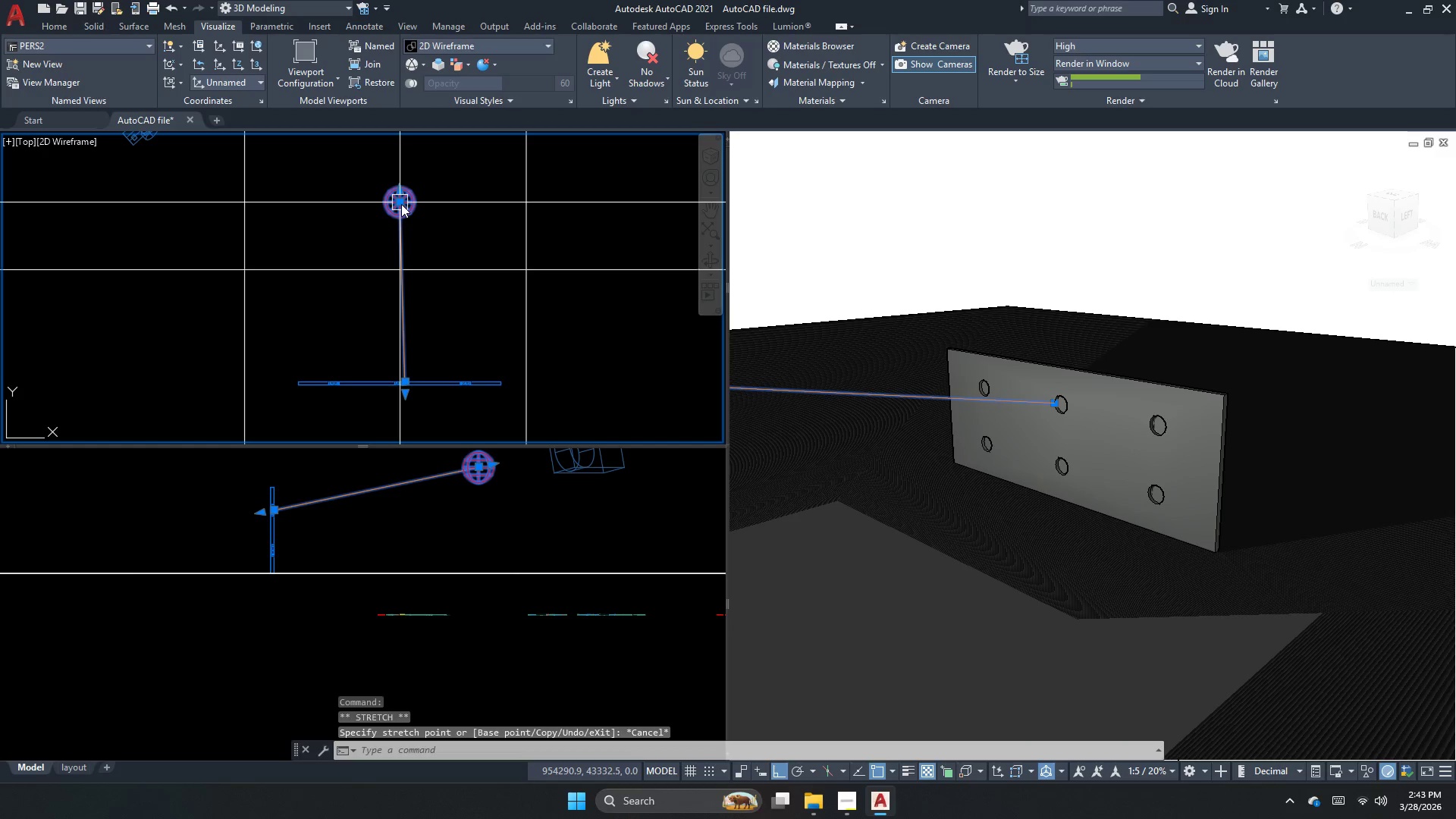 
left_click([400, 204])
 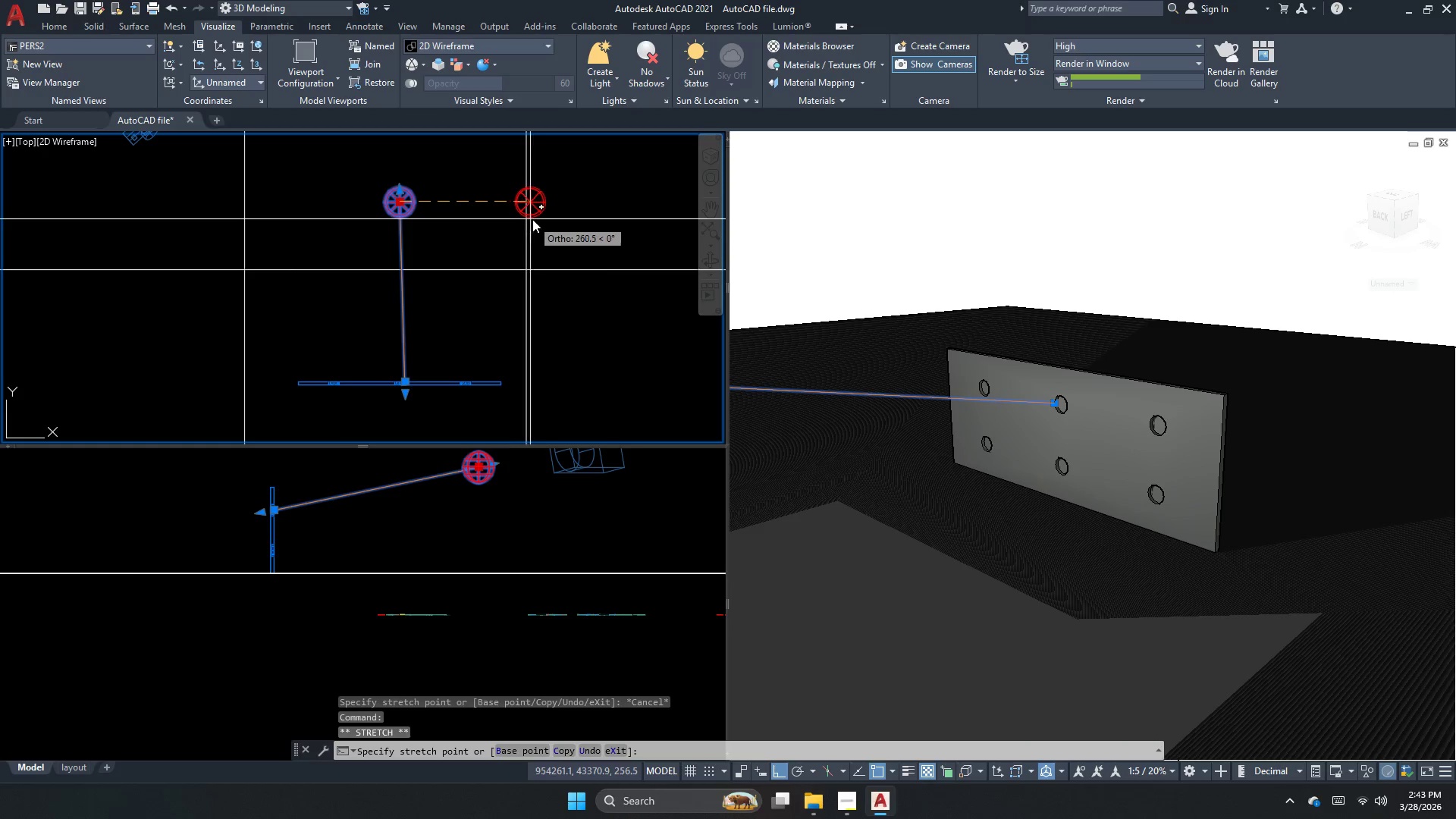 
left_click([532, 219])
 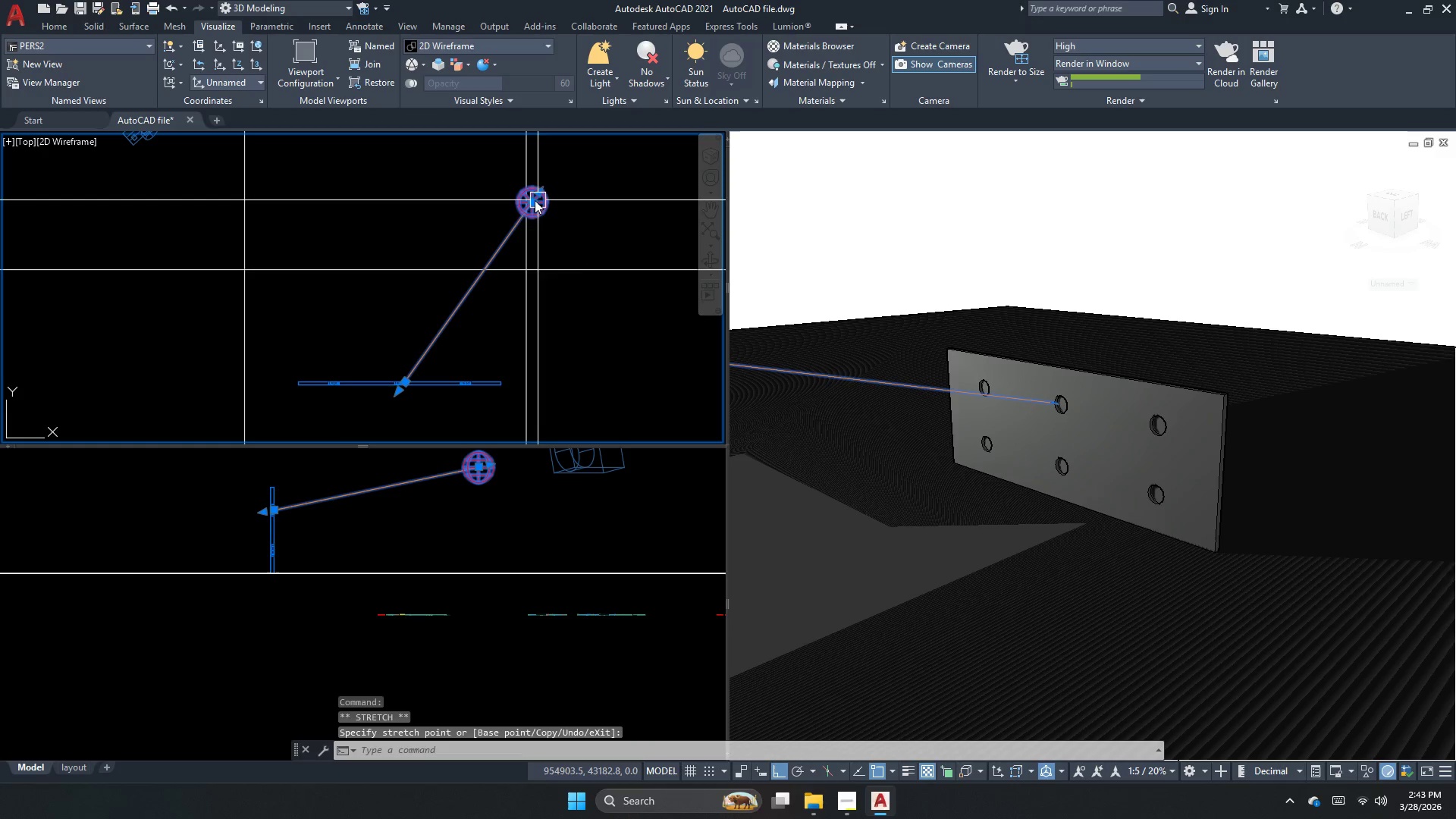 
left_click_drag(start_coordinate=[529, 199], to_coordinate=[507, 199])
 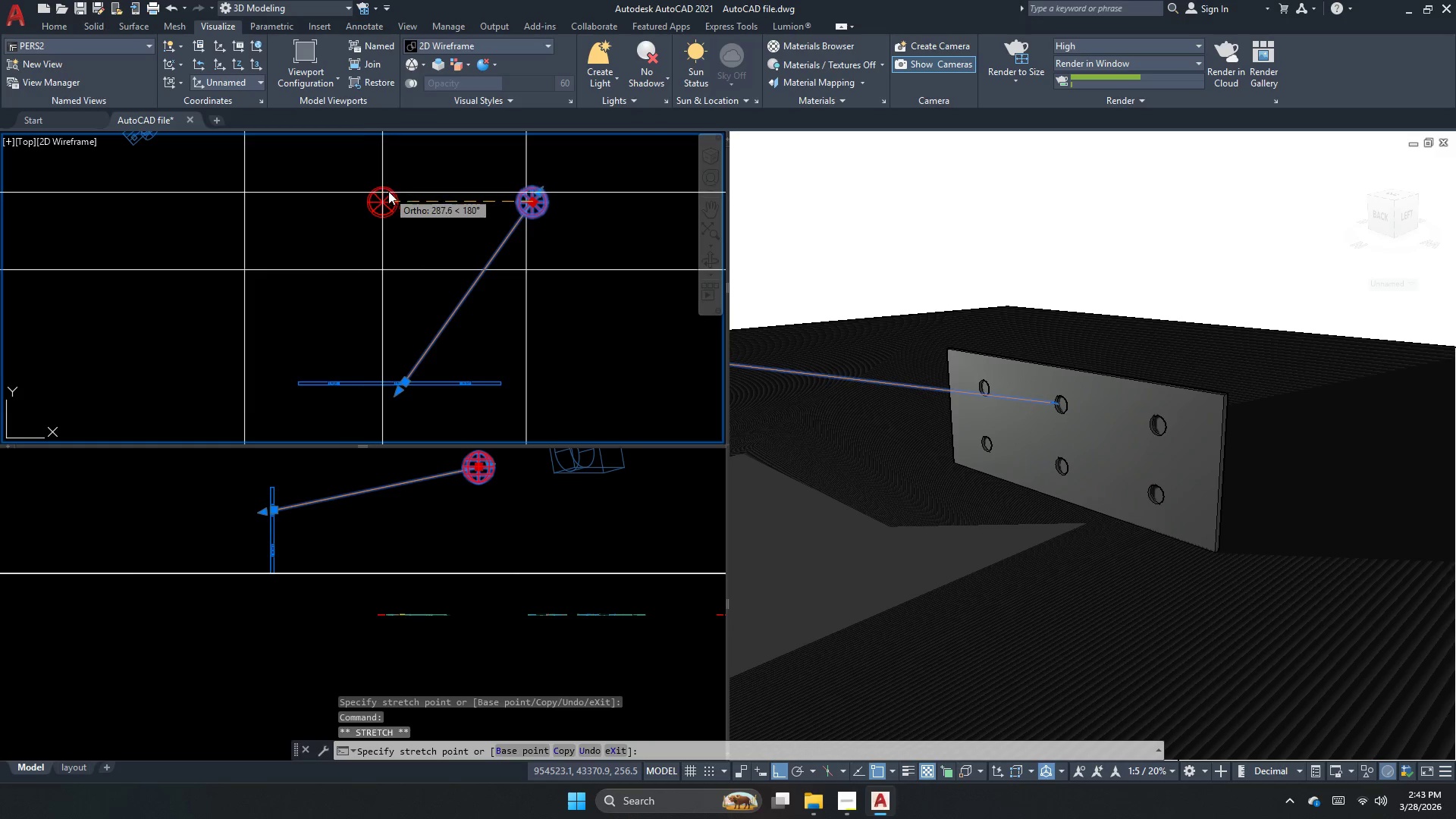 
left_click([389, 191])
 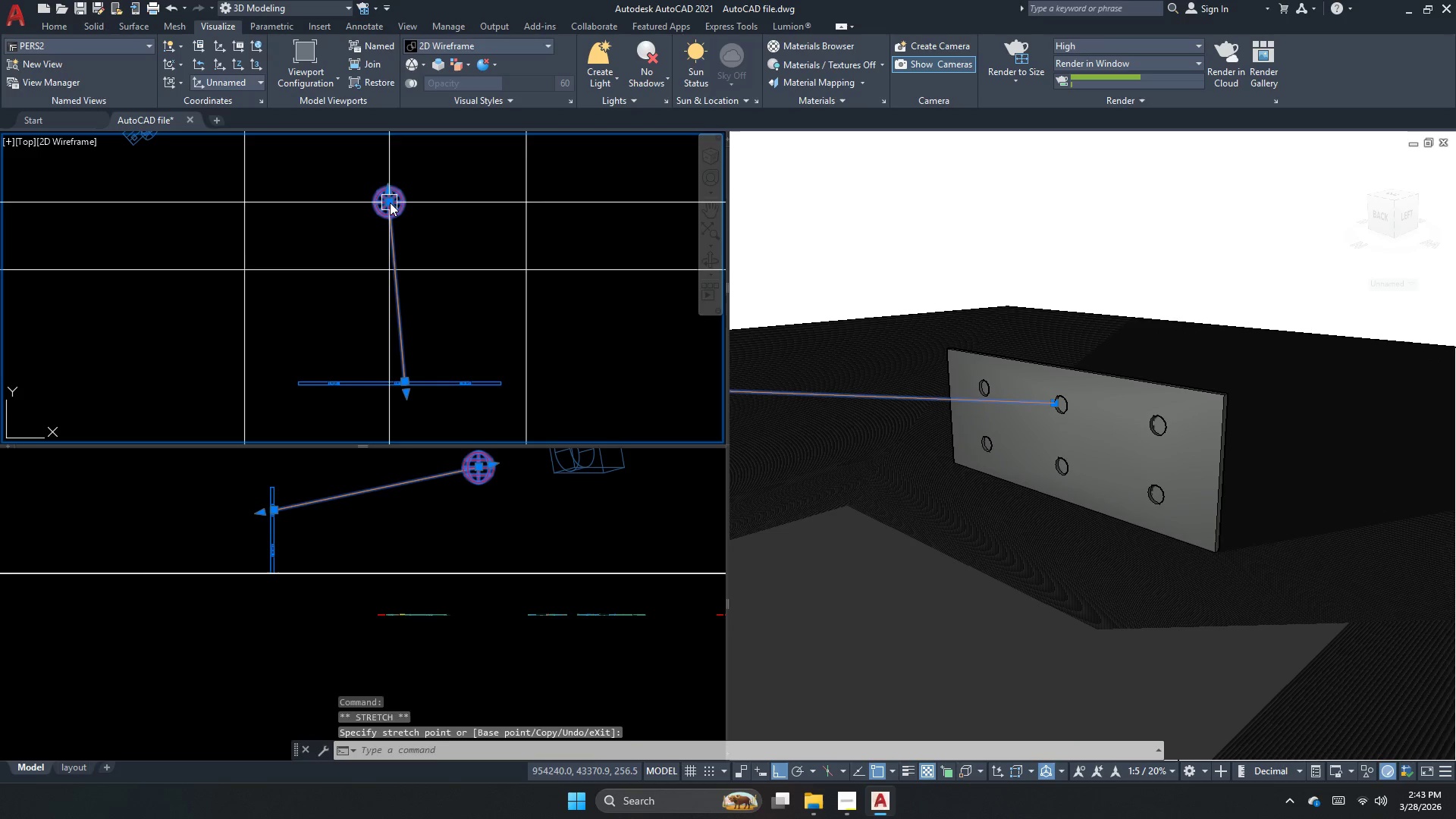 
double_click([412, 199])
 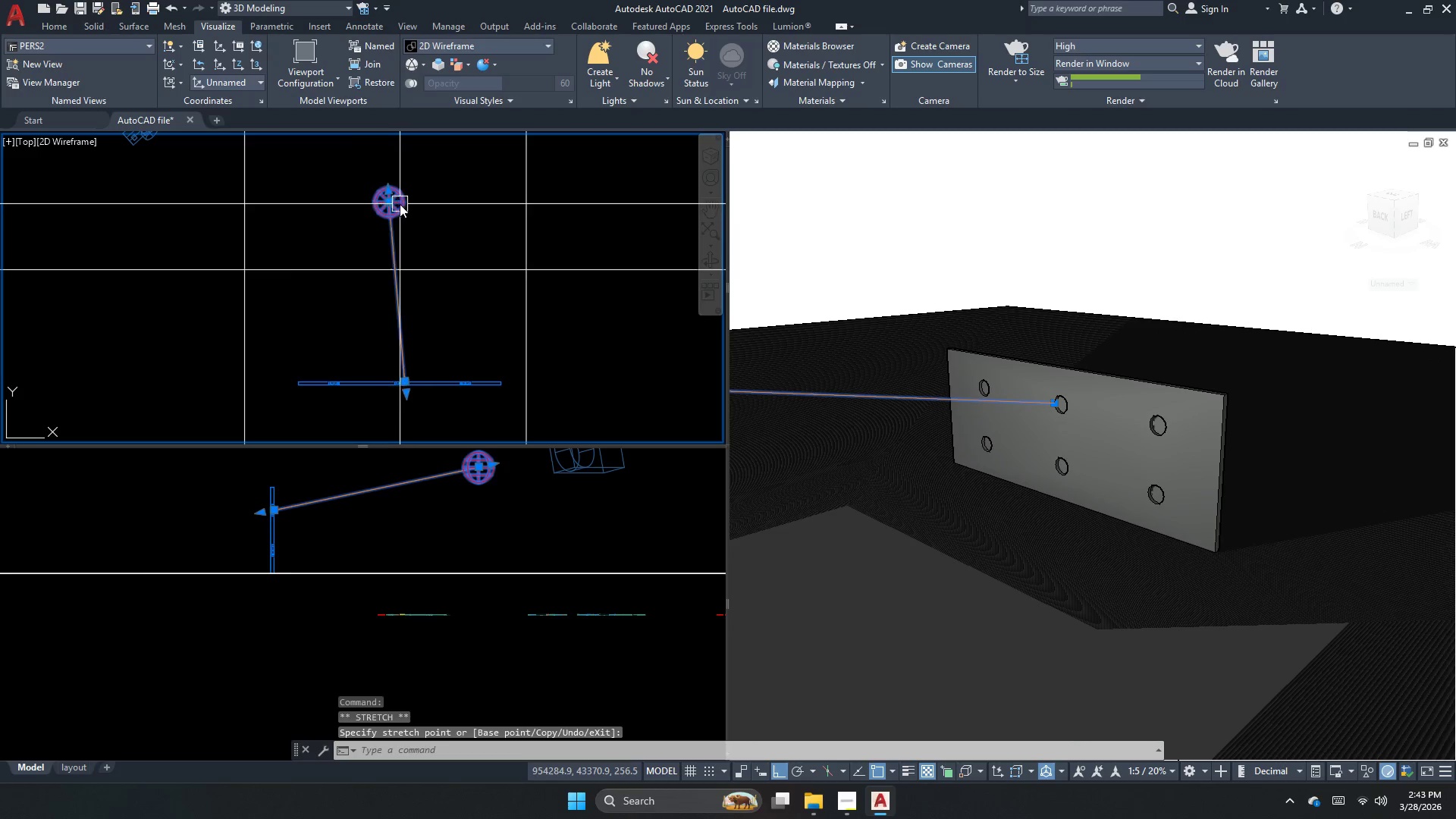 
left_click_drag(start_coordinate=[388, 203], to_coordinate=[392, 203])
 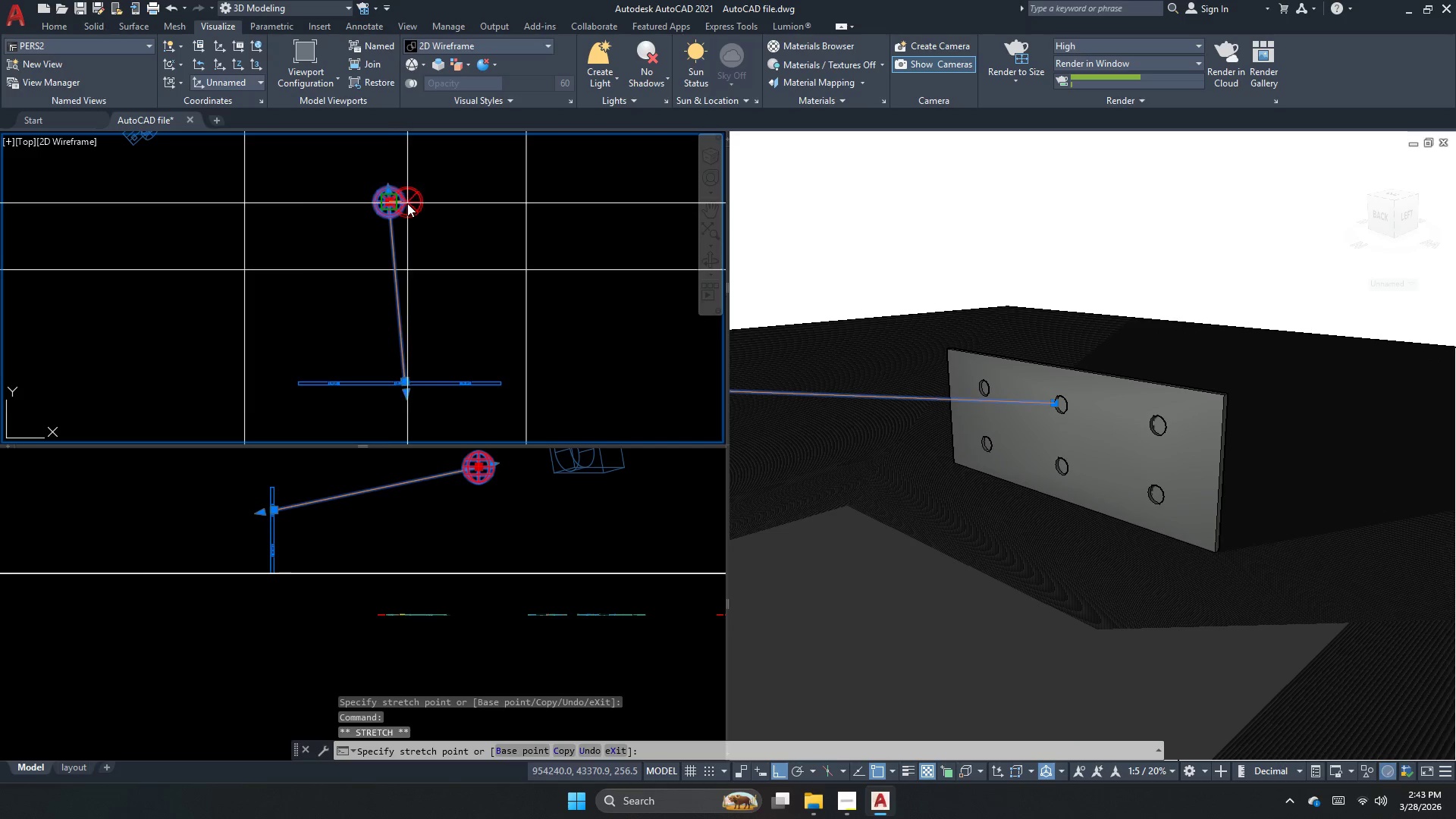 
left_click([407, 203])
 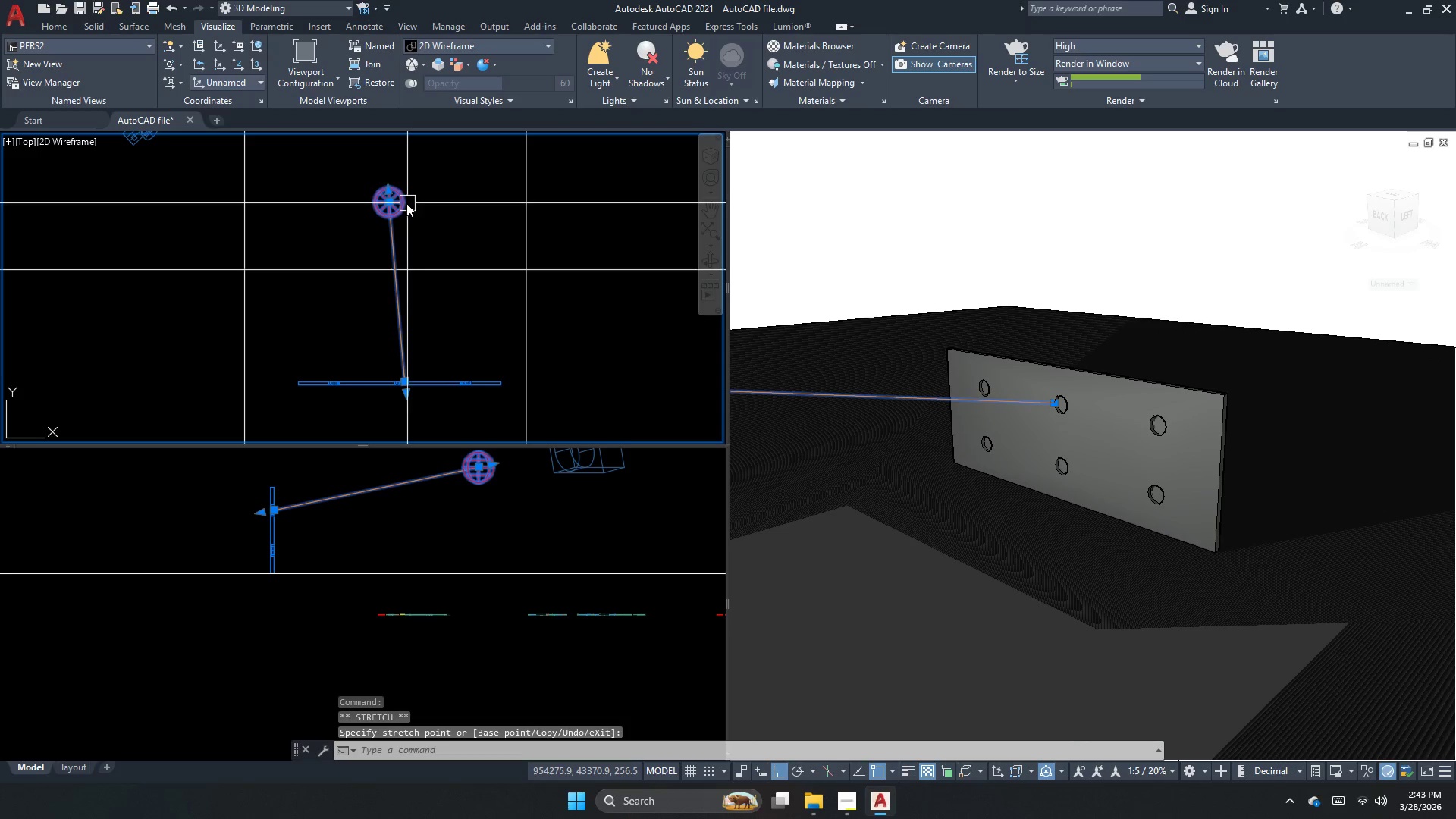 
scroll: coordinate [393, 209], scroll_direction: up, amount: 1.0
 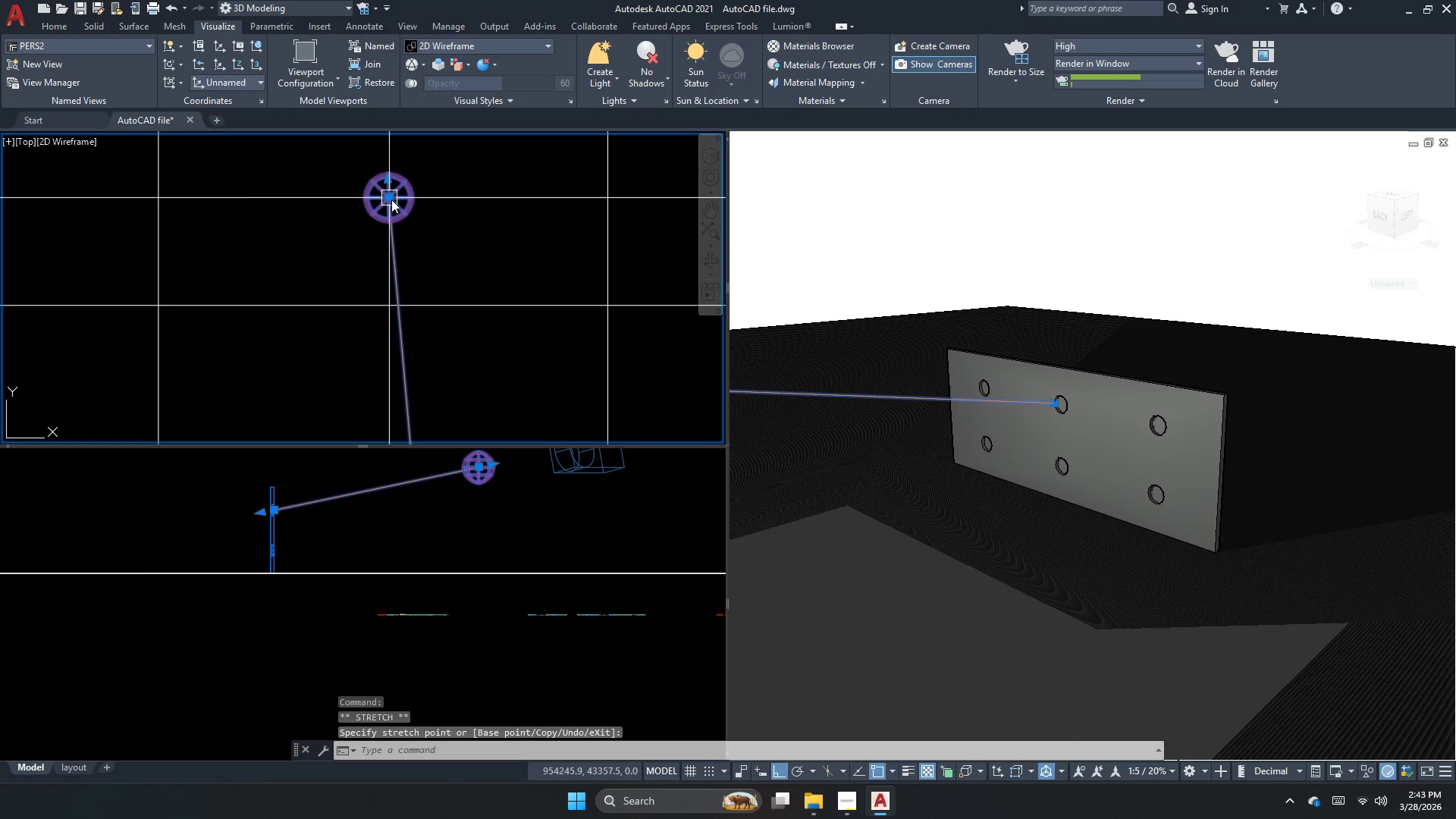 
left_click_drag(start_coordinate=[389, 199], to_coordinate=[393, 199])
 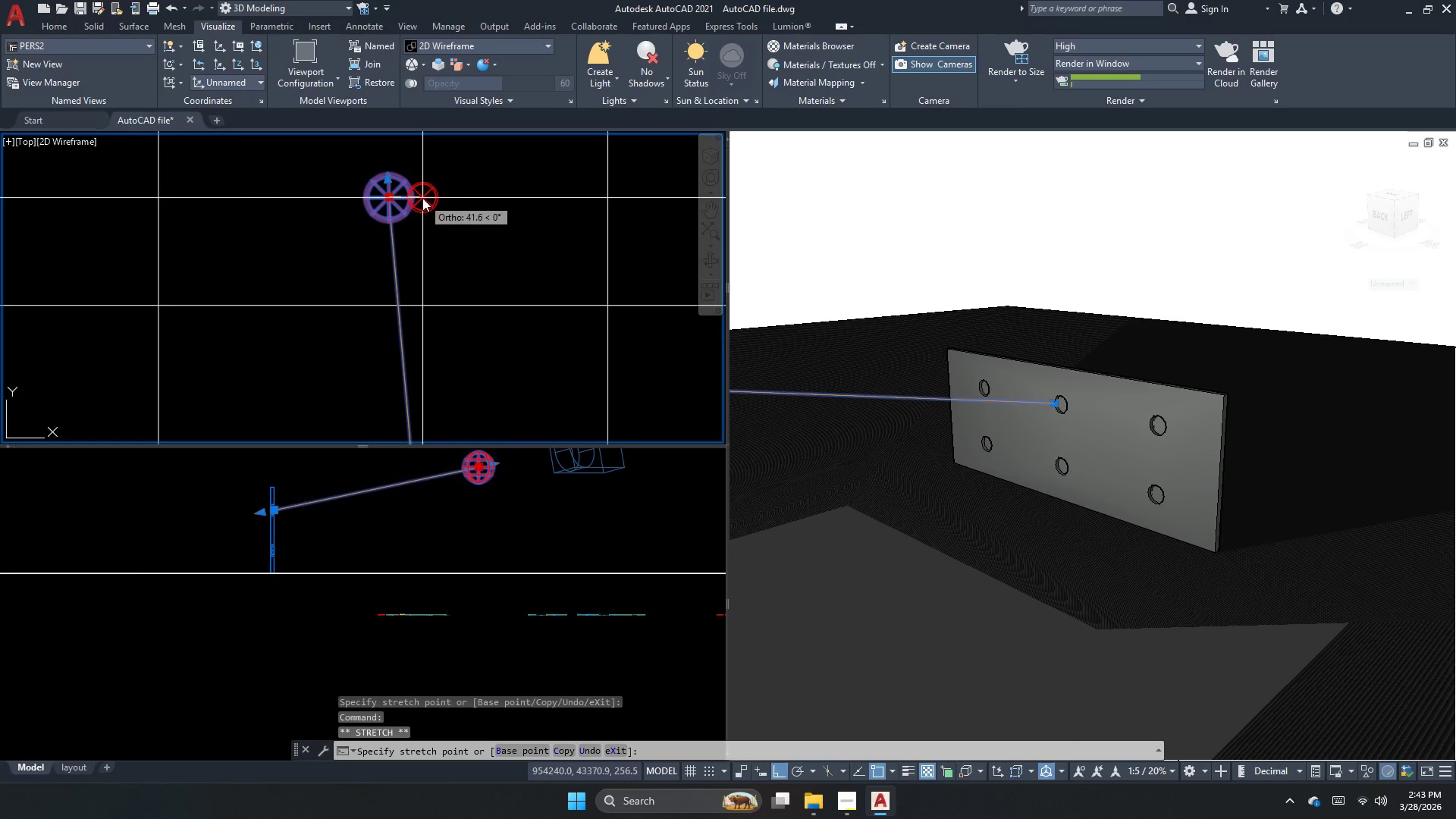 
left_click([422, 198])
 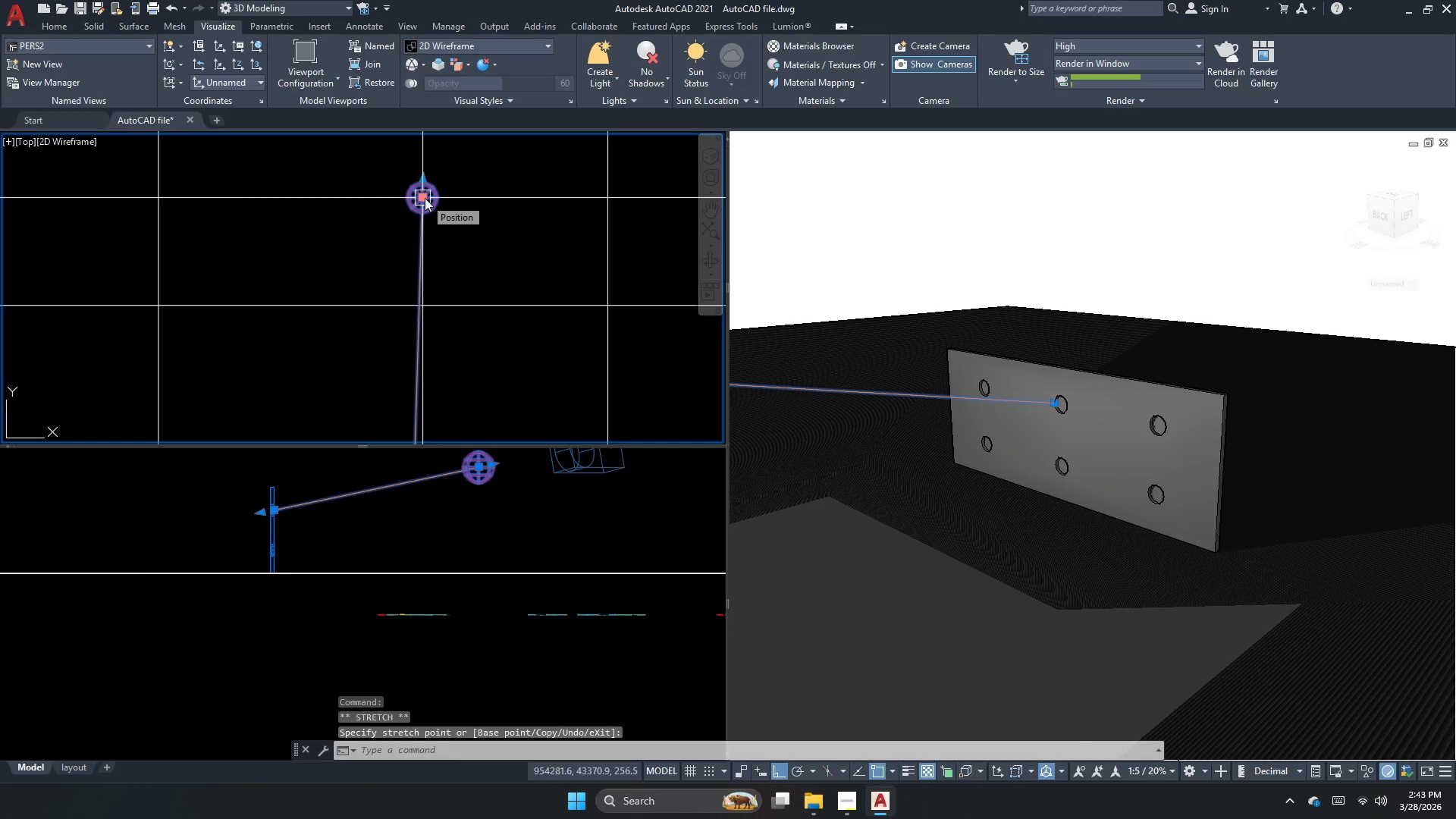 
key(Escape)
 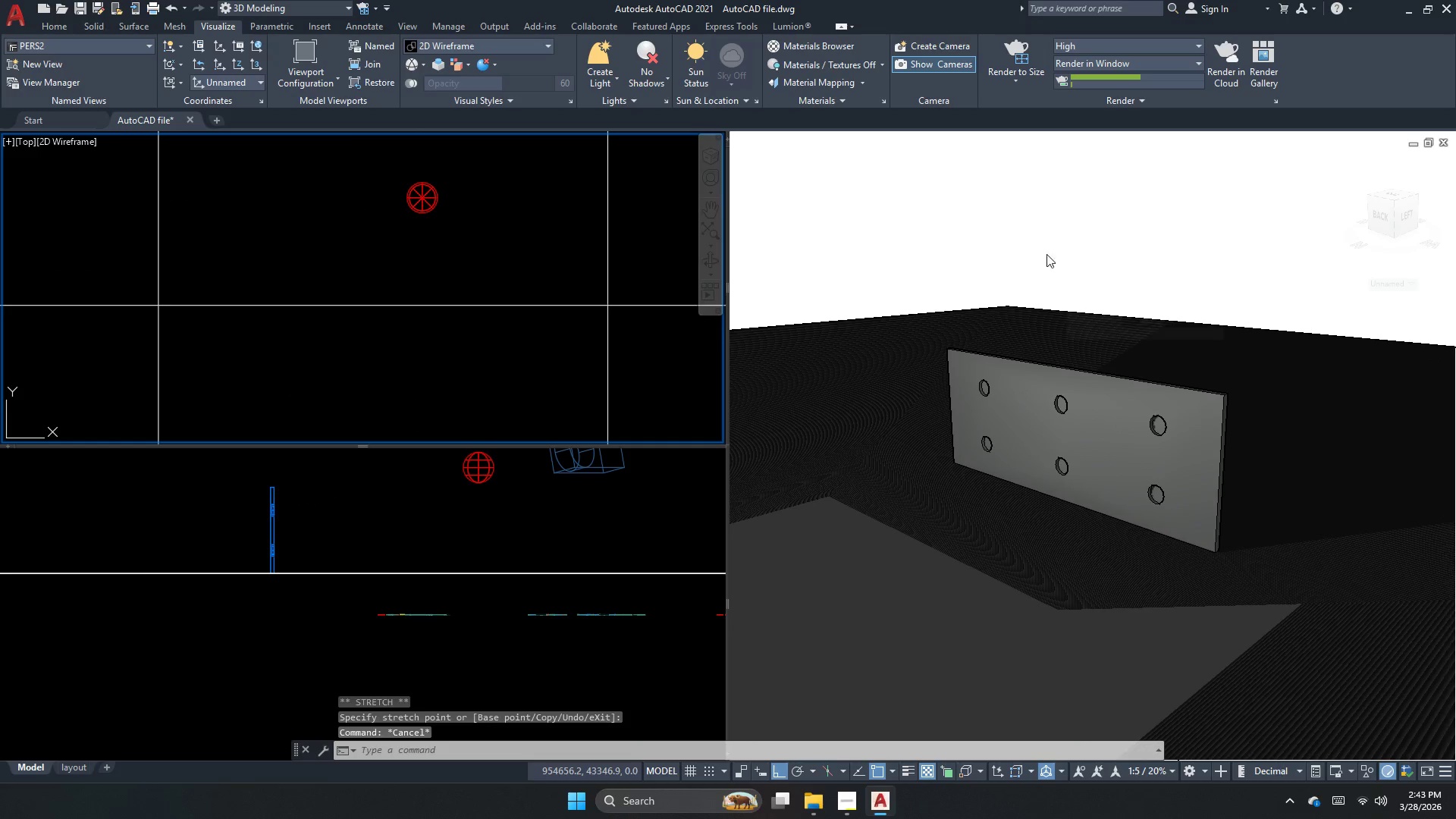 
left_click([1002, 179])
 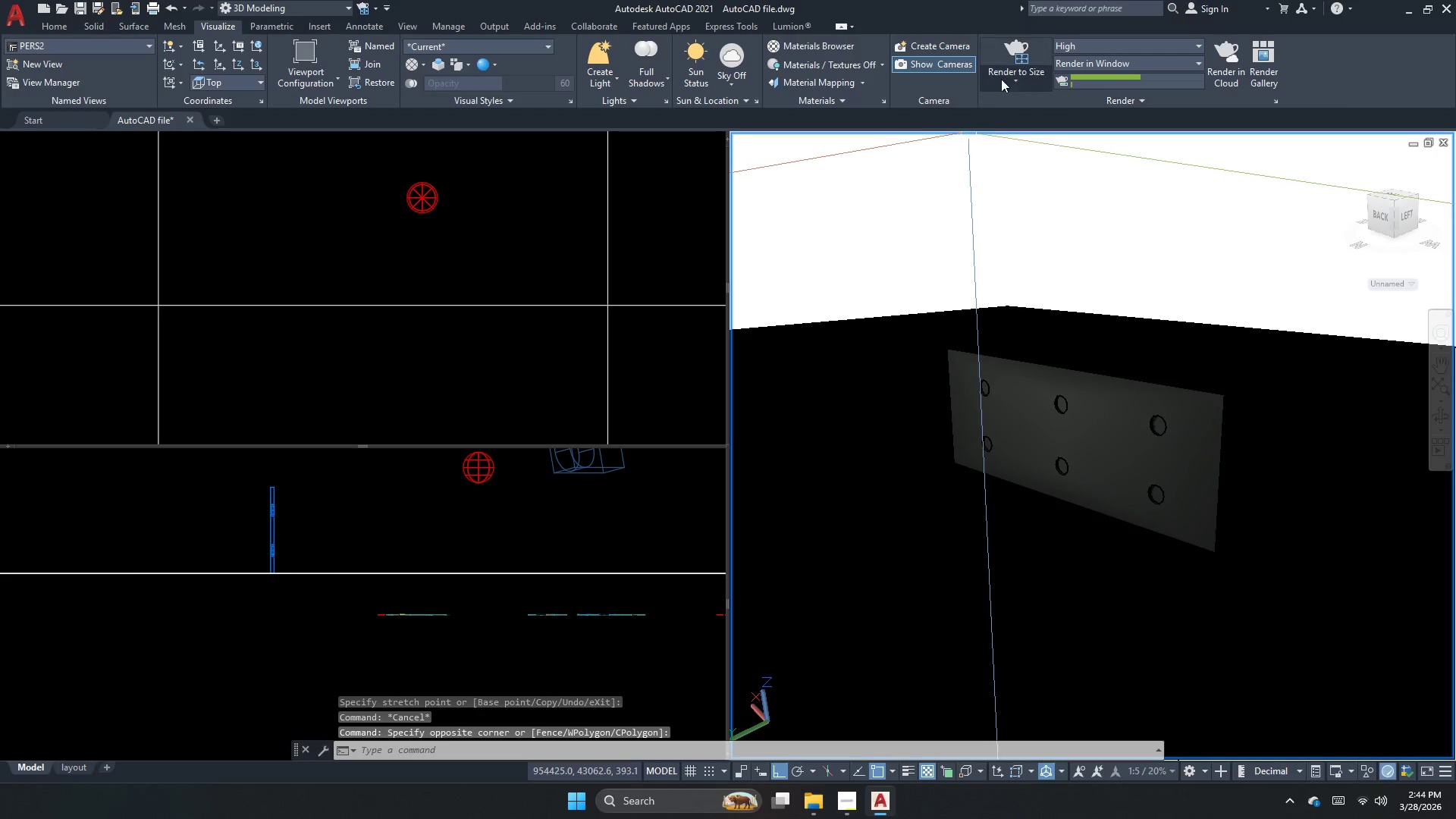 
left_click([1013, 56])
 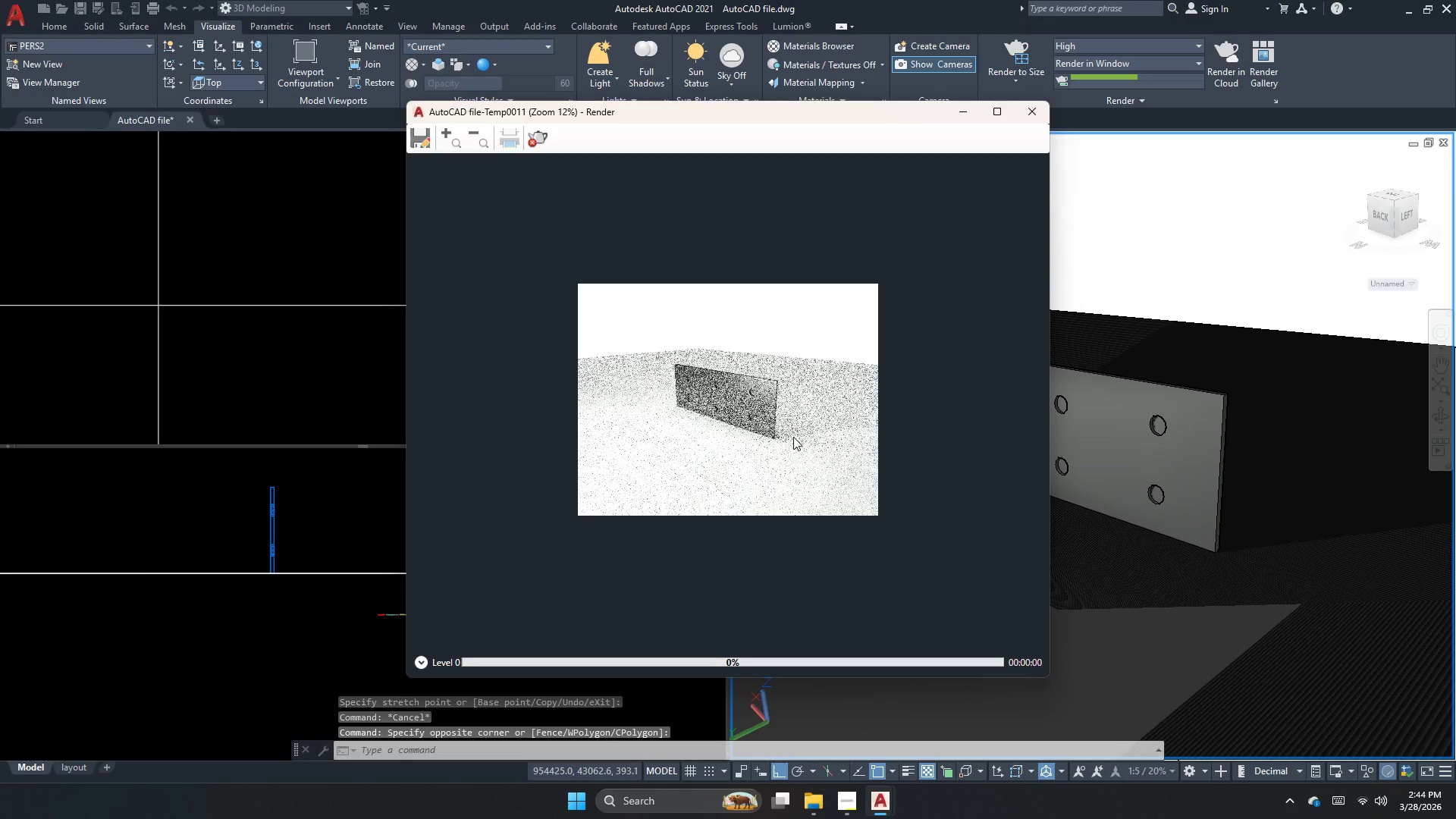 
scroll: coordinate [716, 407], scroll_direction: up, amount: 1.0